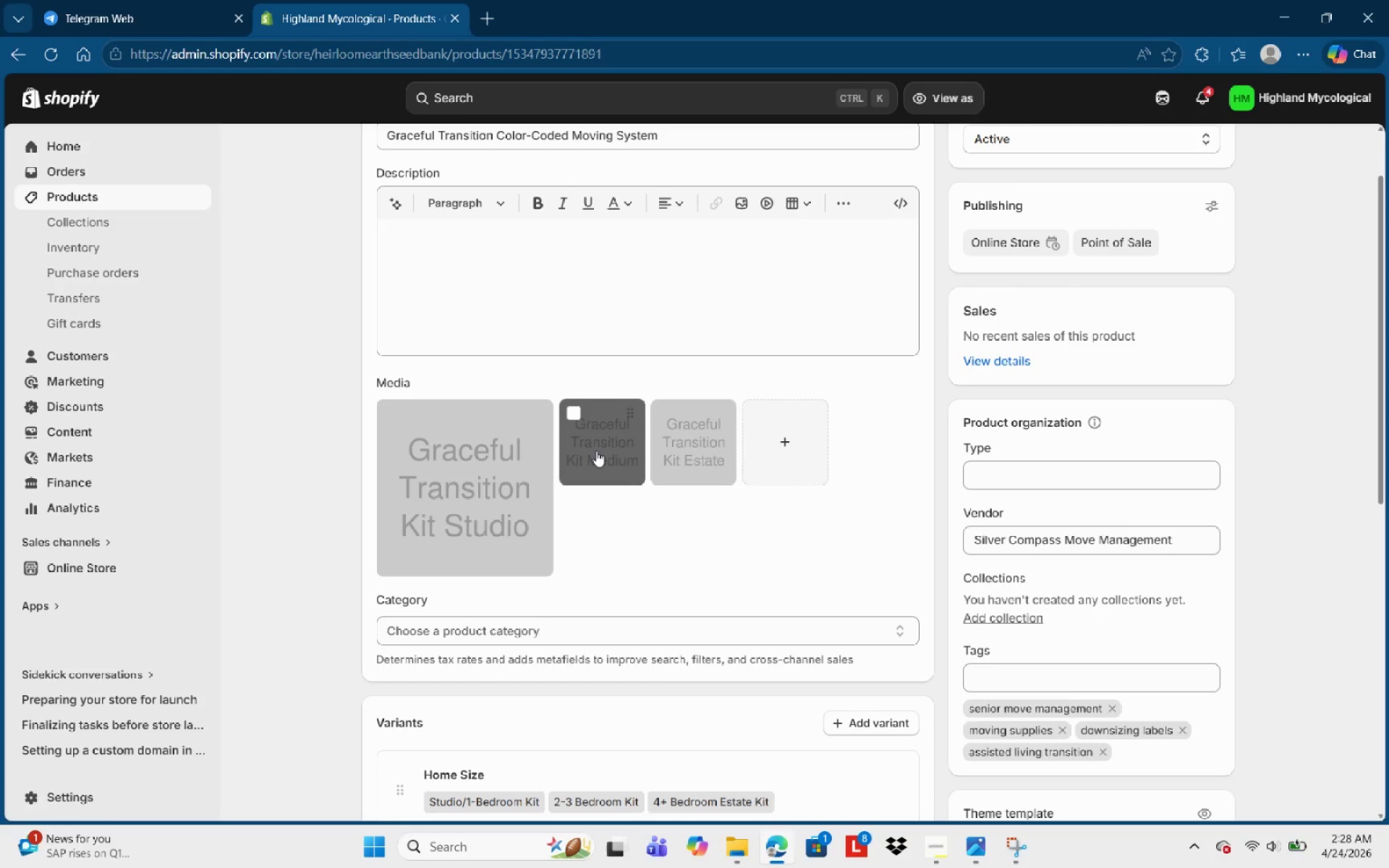 
wait(50.5)
 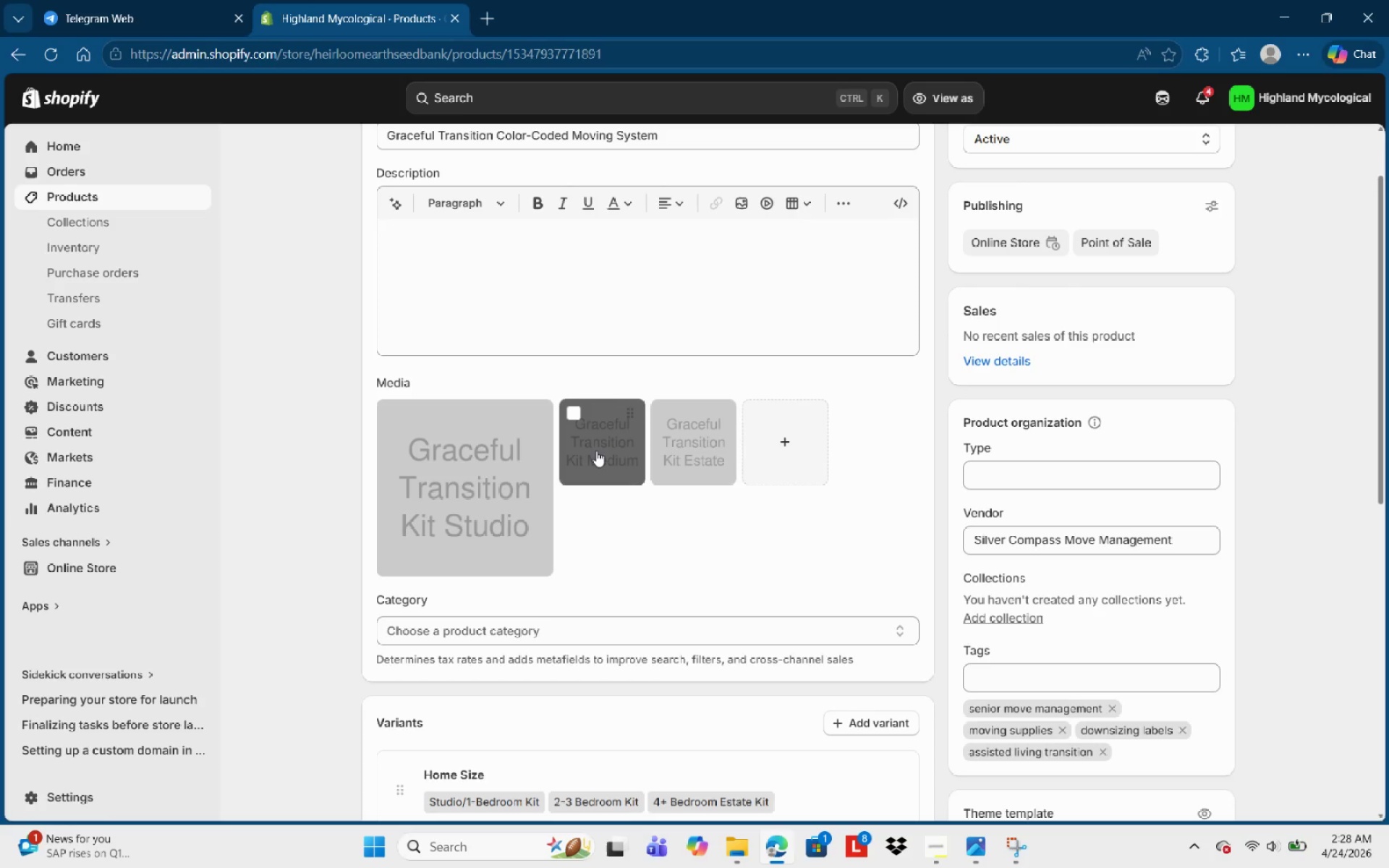 
scroll: coordinate [493, 643], scroll_direction: up, amount: 1.0
 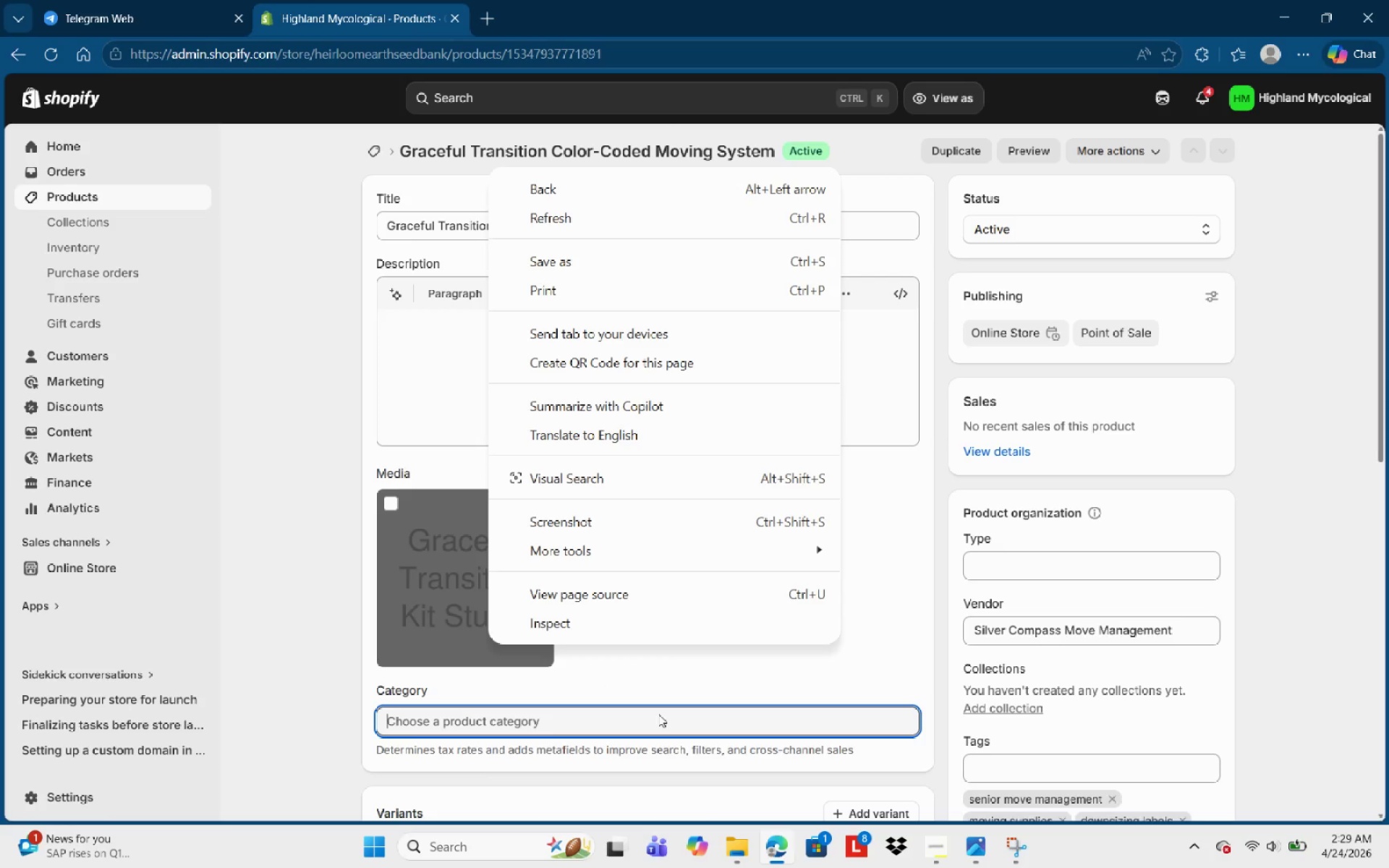 
wait(13.62)
 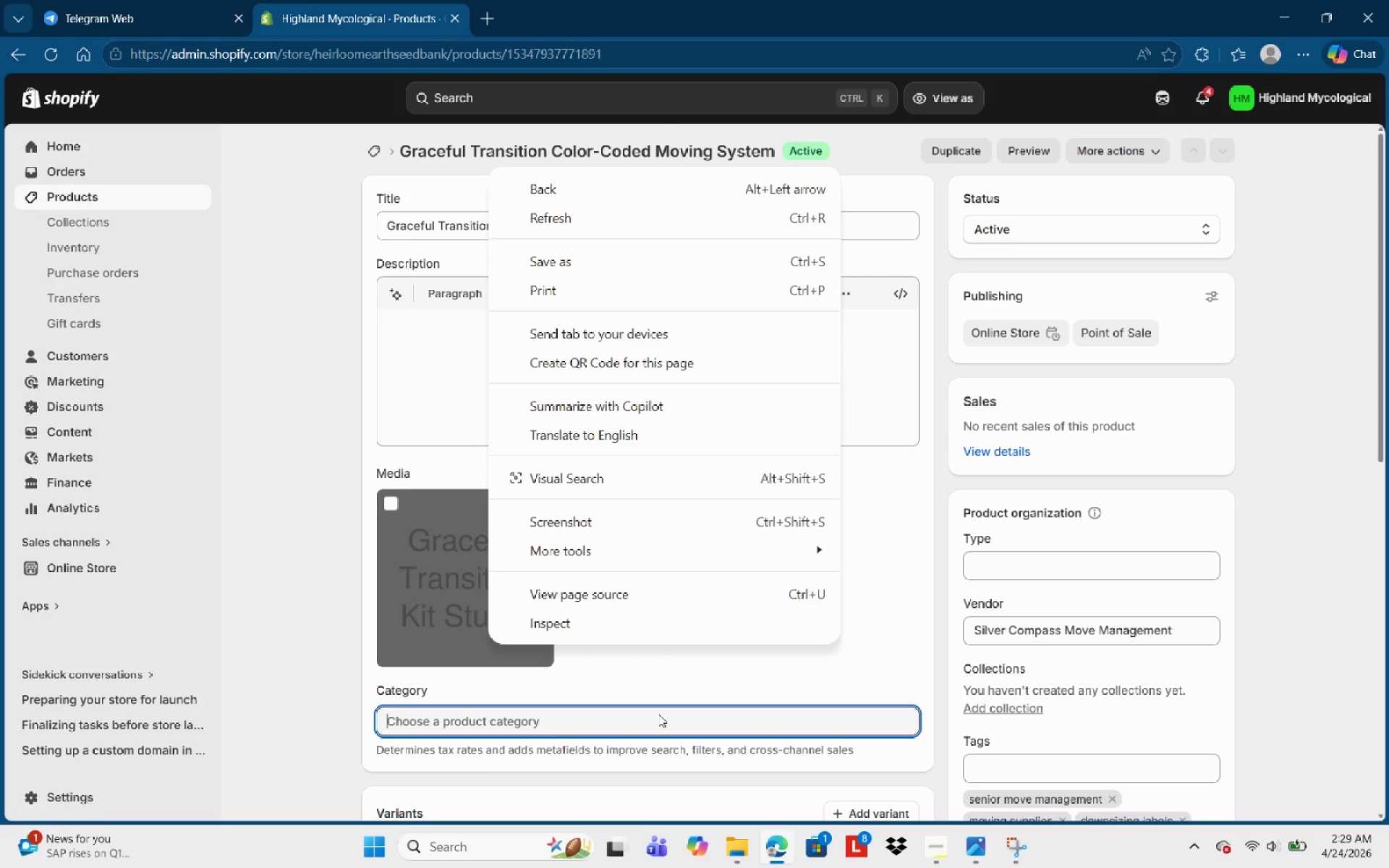 
left_click([426, 343])
 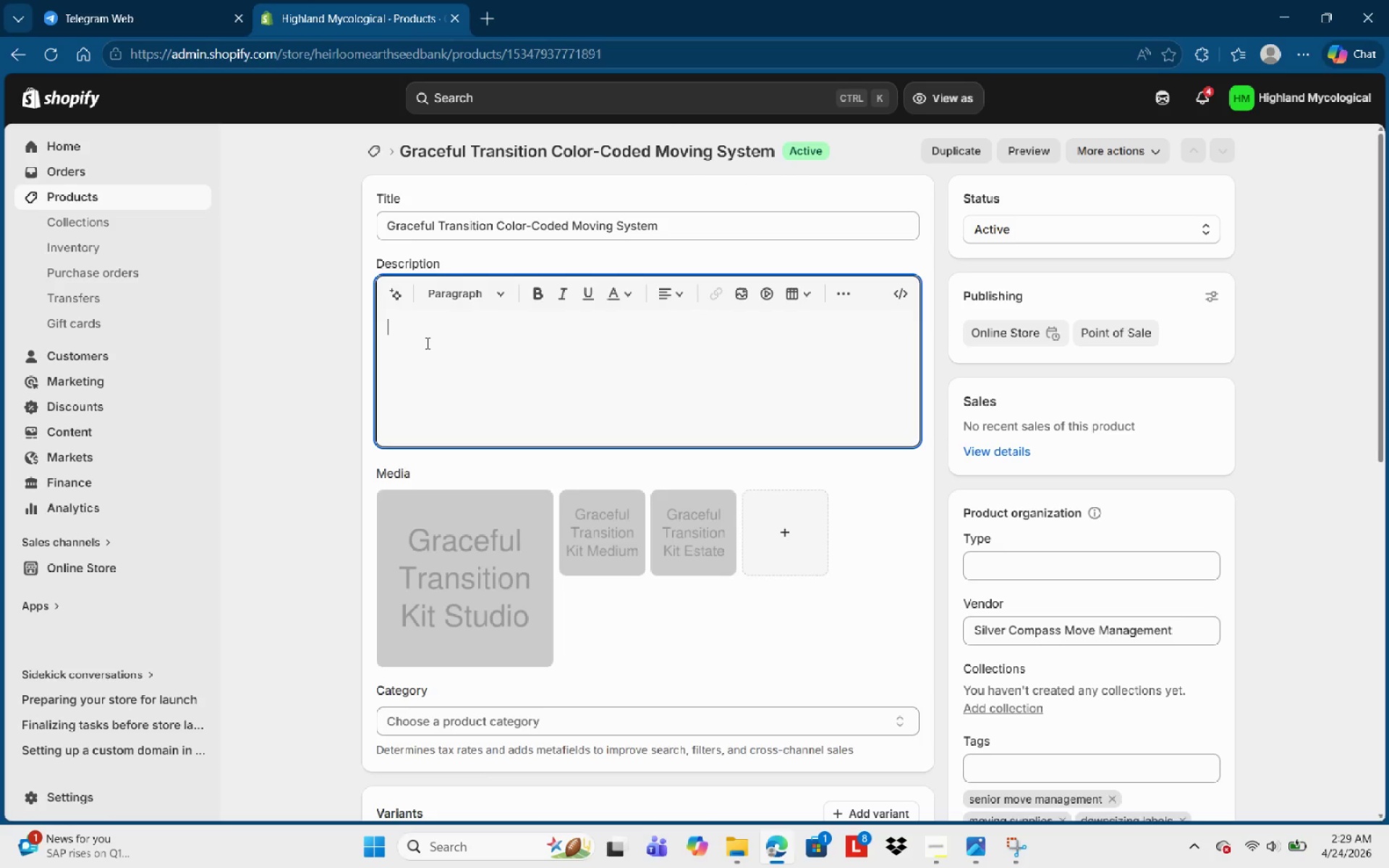 
type(Moving with care, staying organized)
 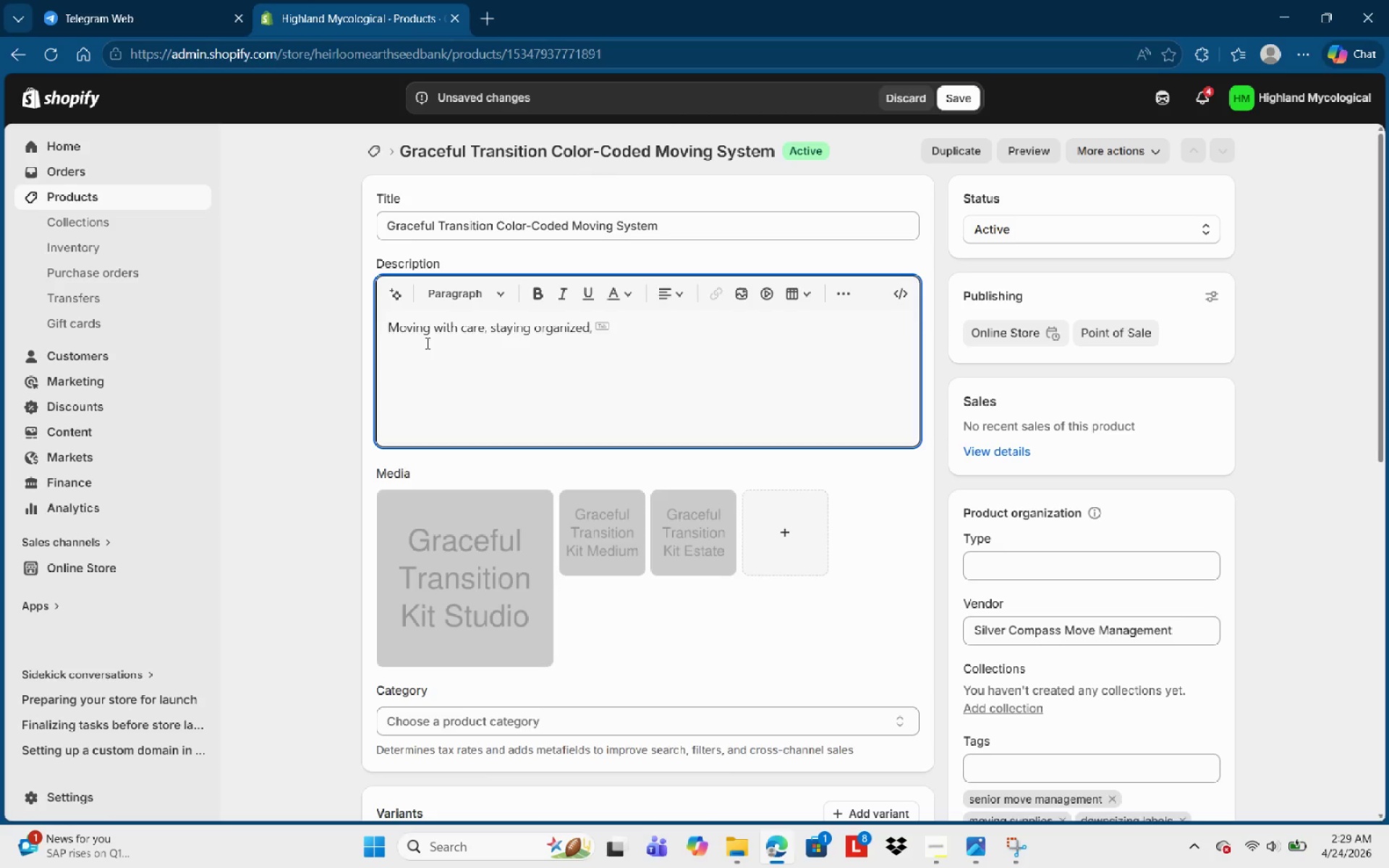 
key(Control+Shift+ArrowLeft)
 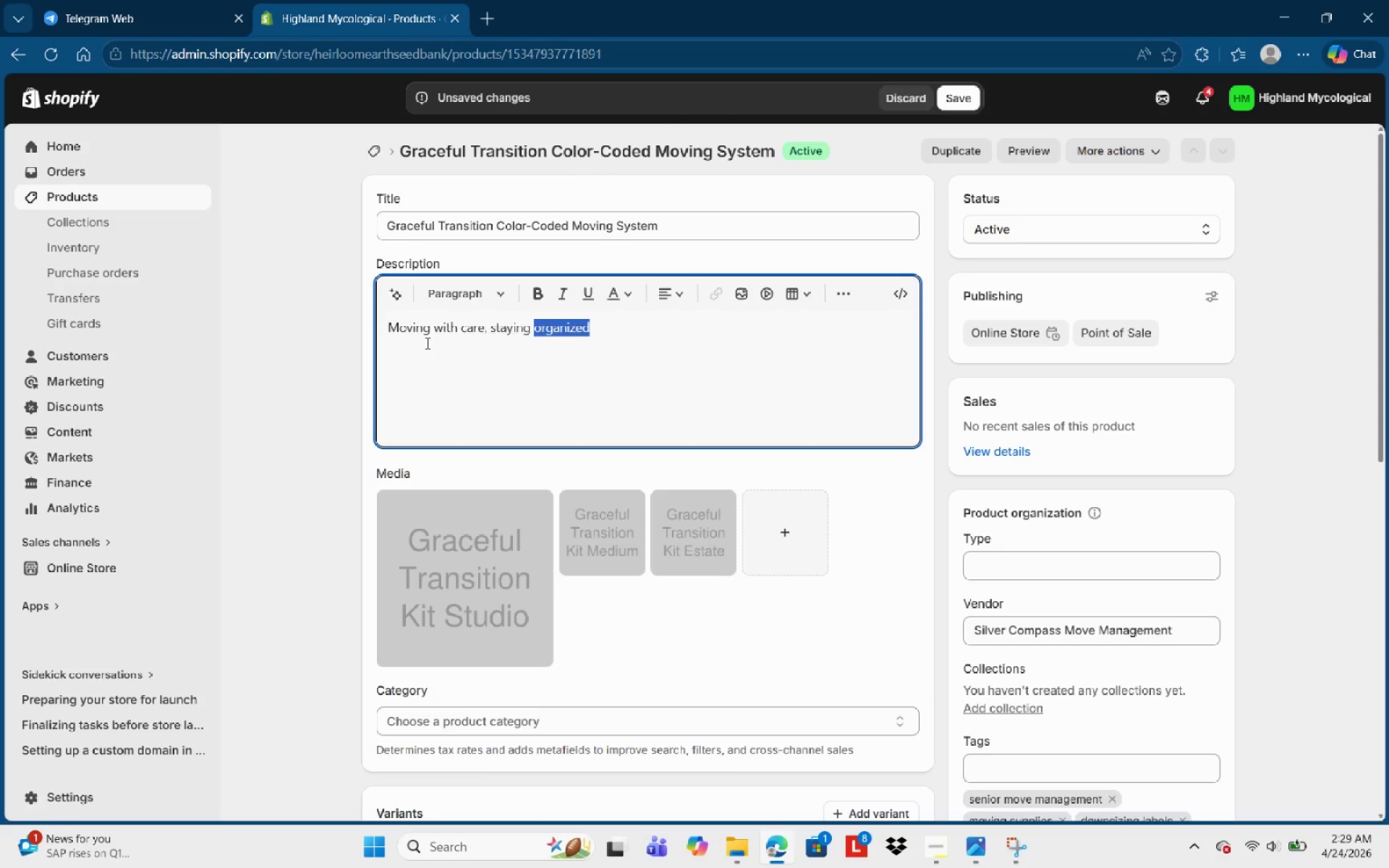 
key(Control+Shift+ArrowLeft)
 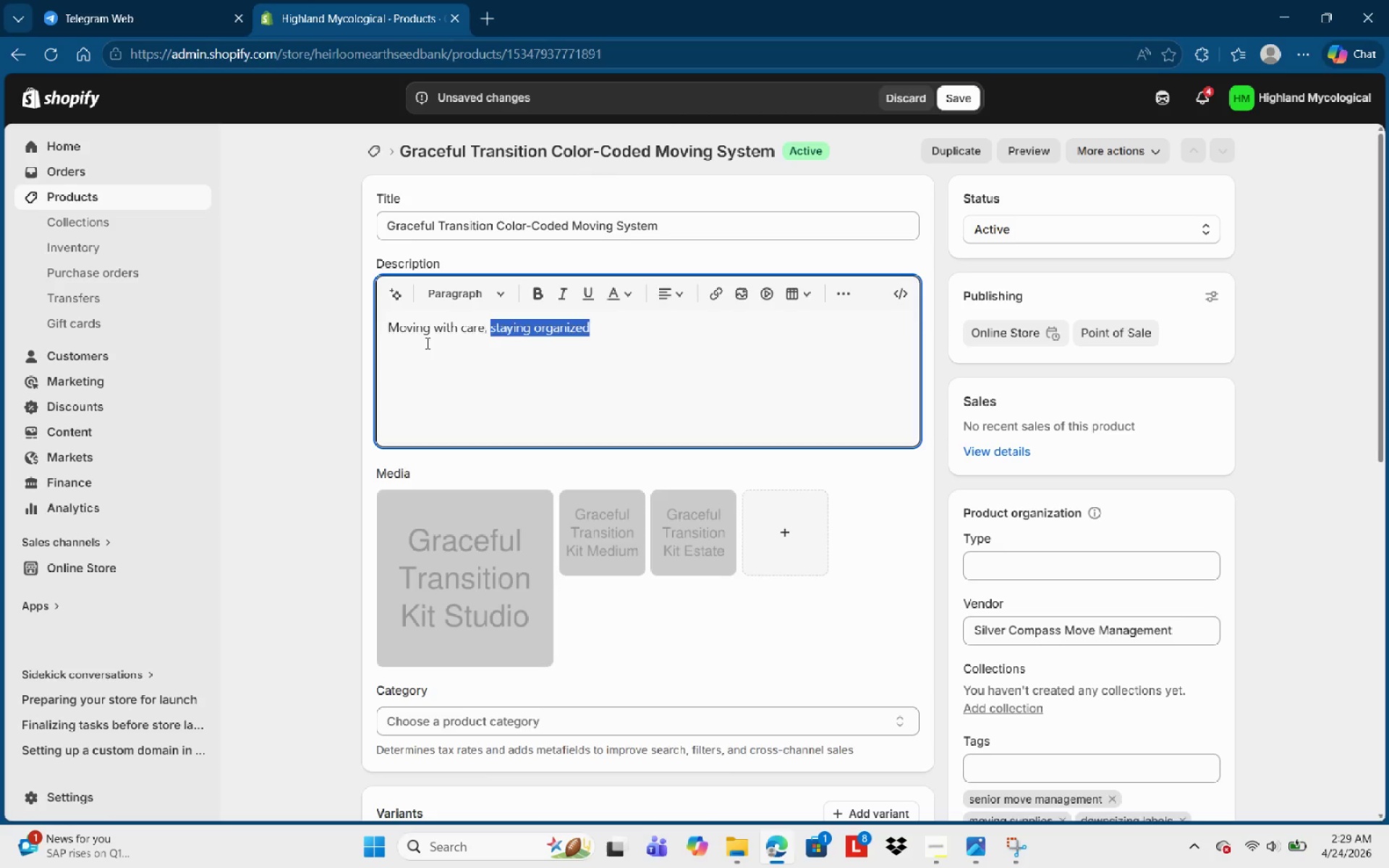 
key(Control+Shift+ArrowLeft)
 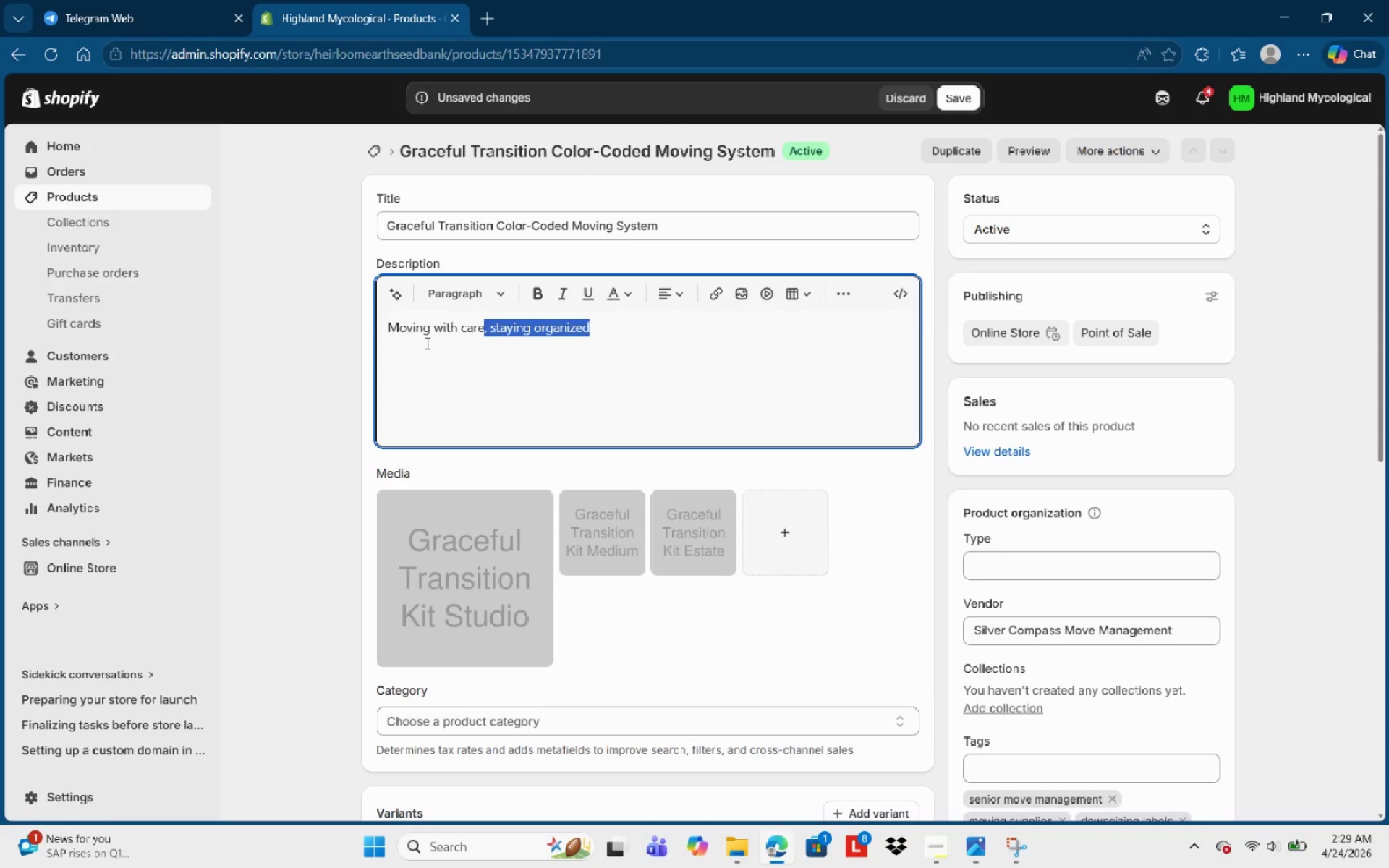 
key(Control+Shift+ArrowLeft)
 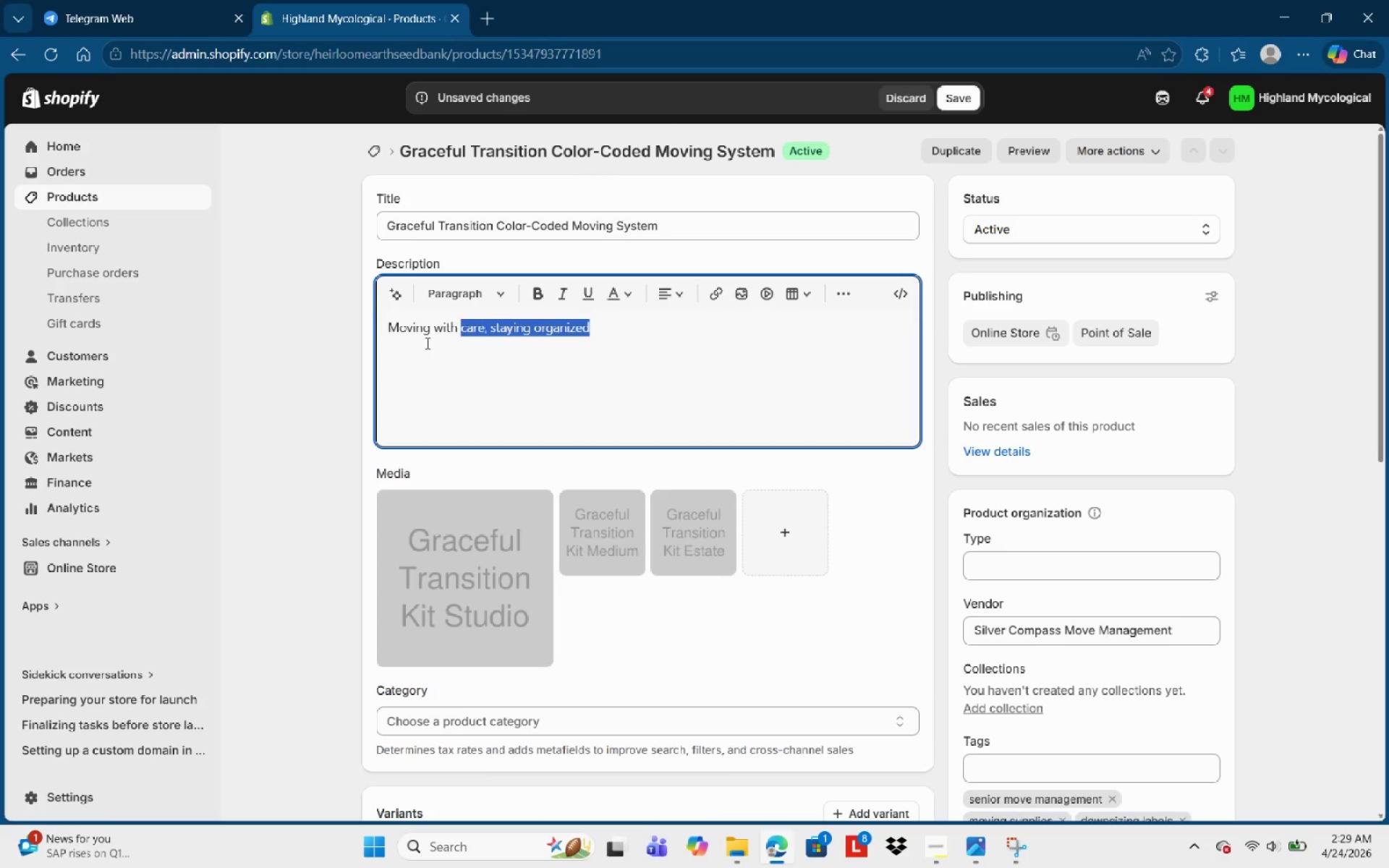 
key(Control+Shift+ArrowLeft)
 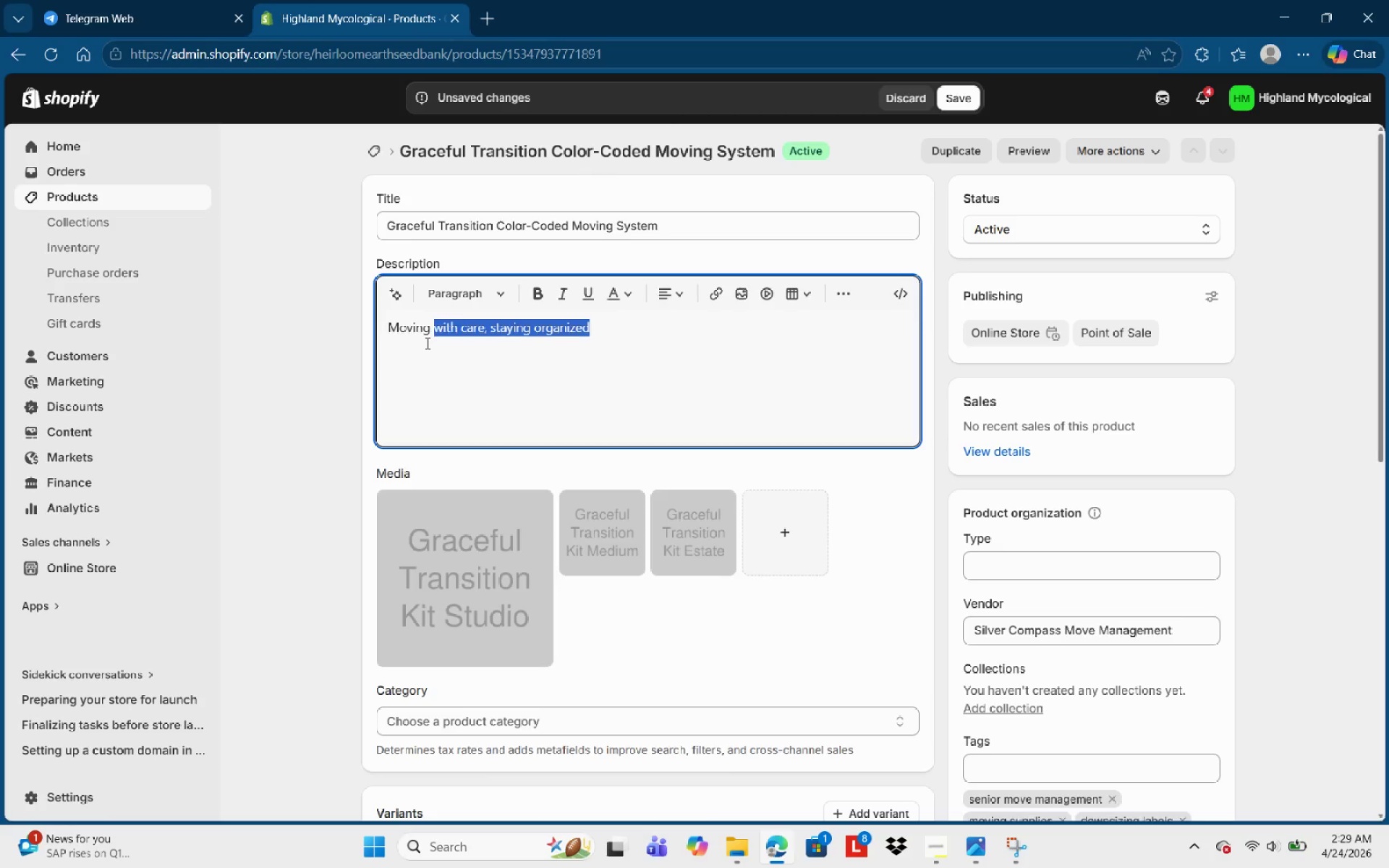 
key(Control+Shift+ArrowLeft)
 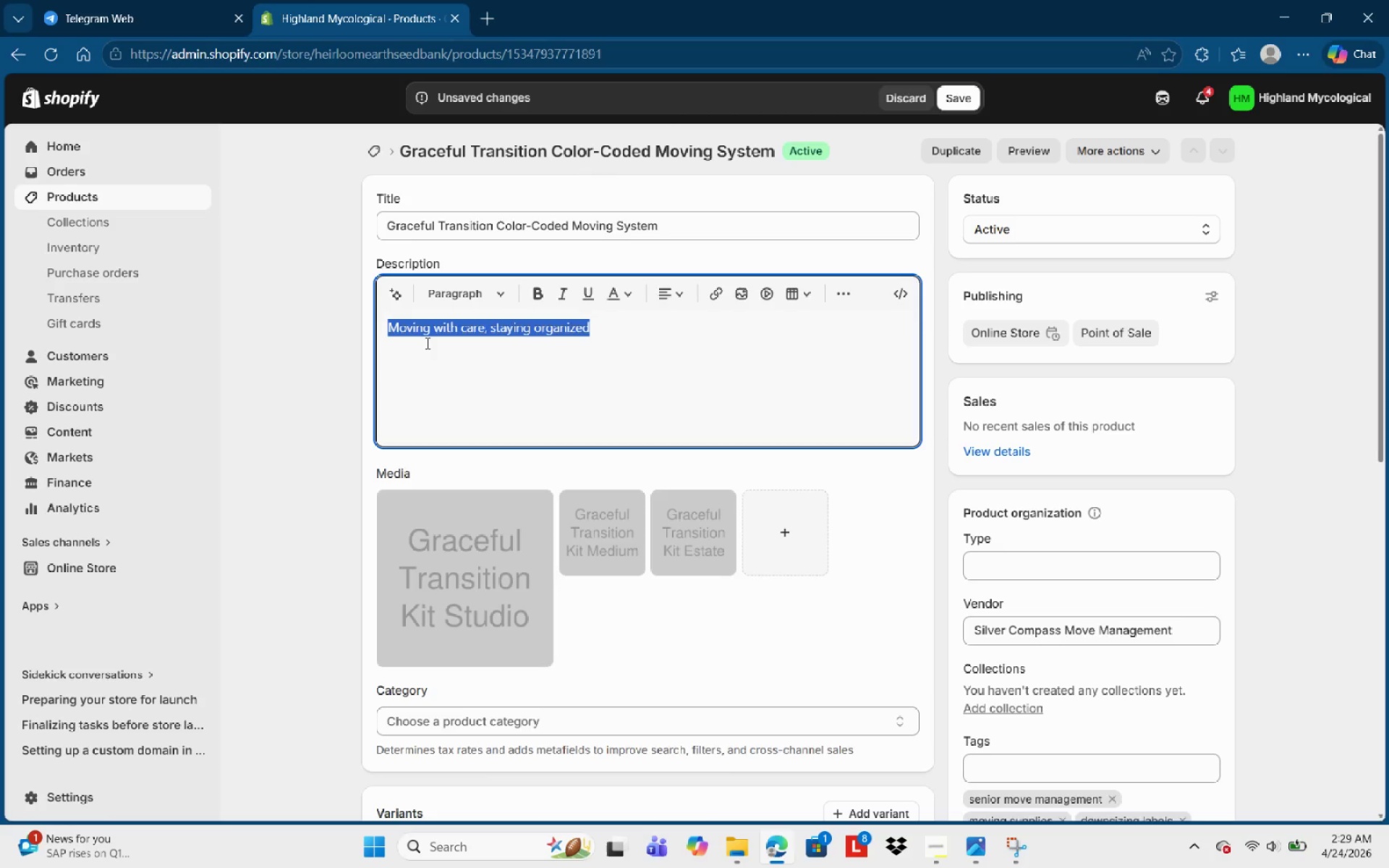 
key(Control+B)
 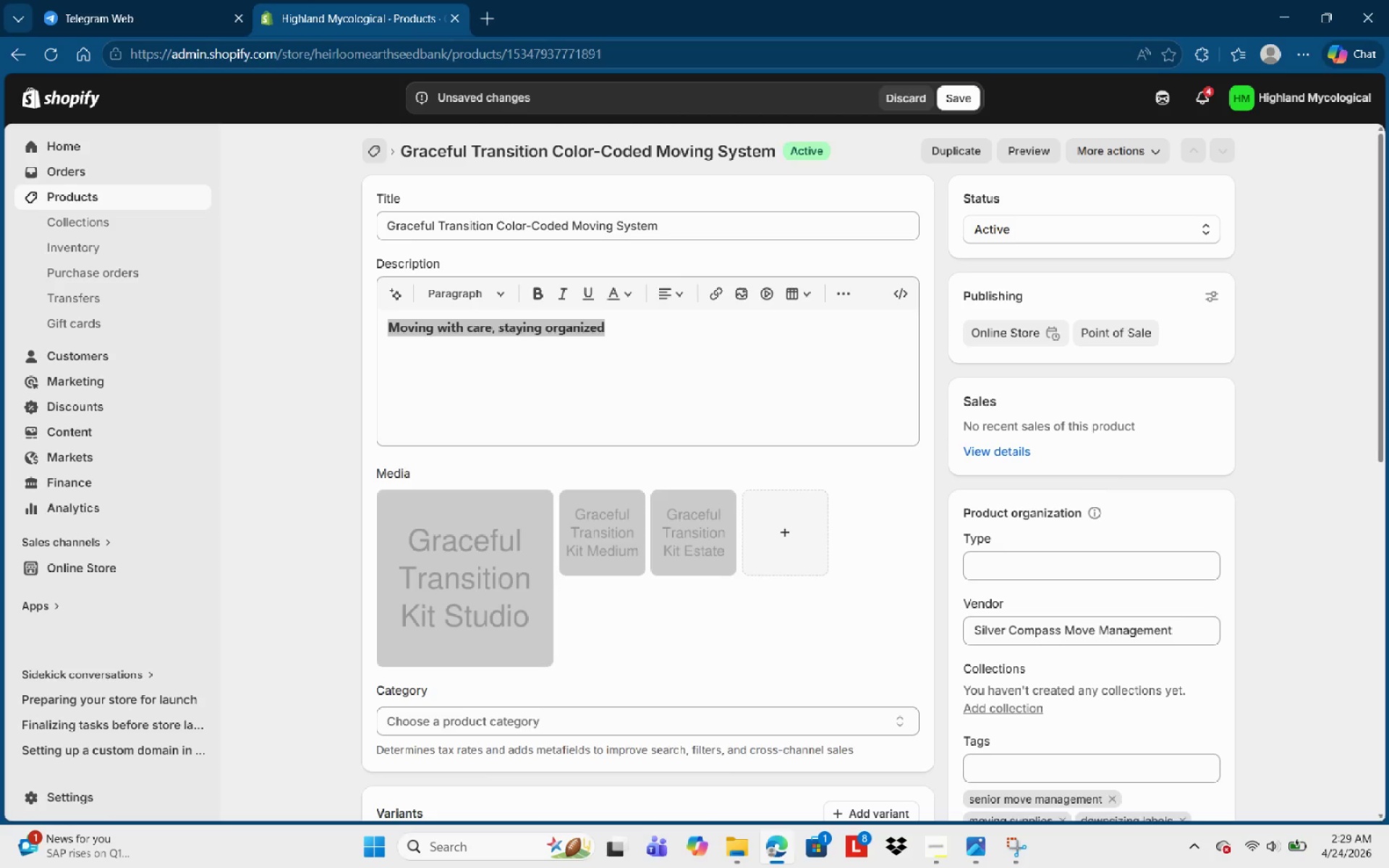 
key(ArrowRight)
 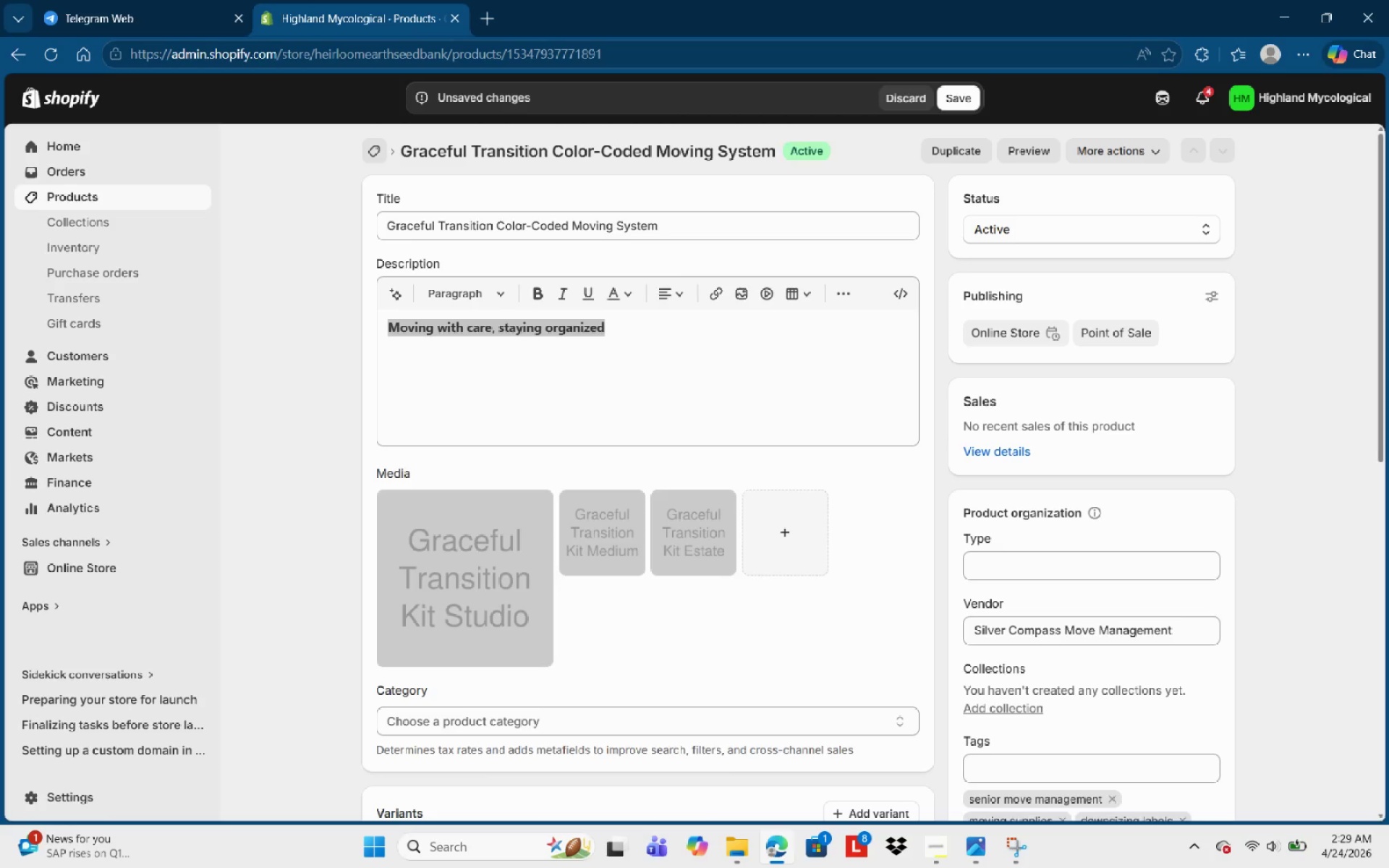 
key(ArrowRight)
 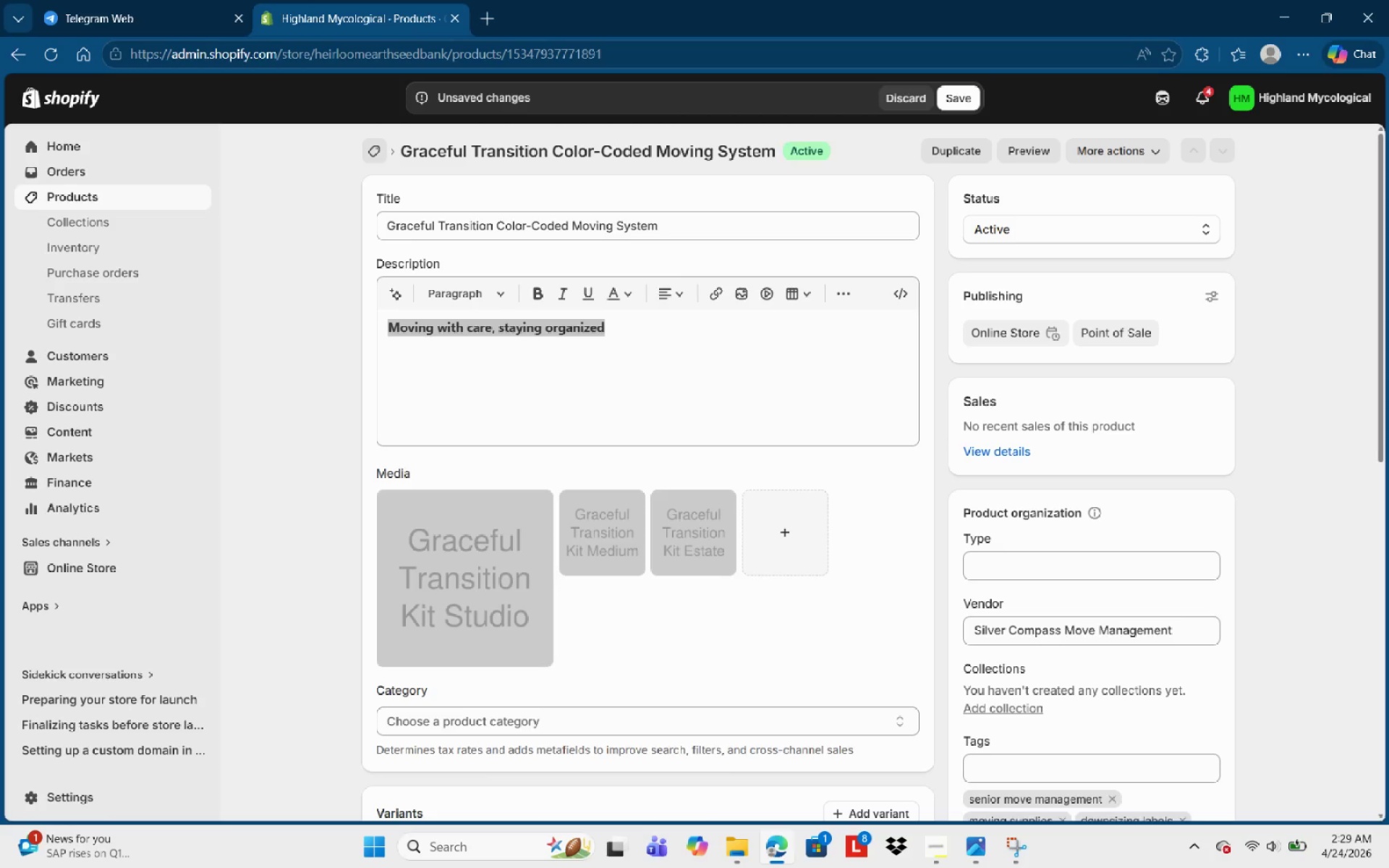 
key(ArrowDown)
 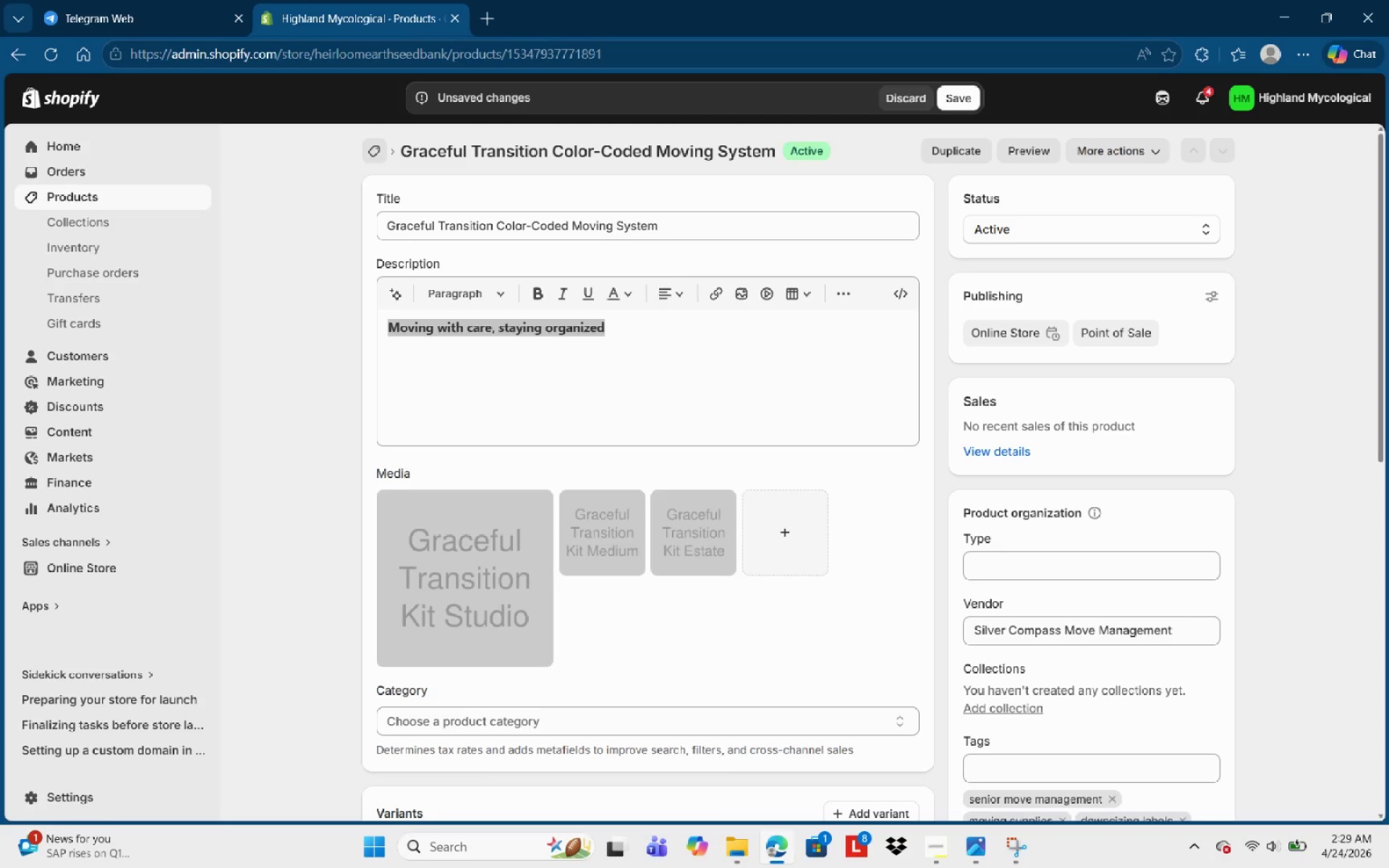 
key(ArrowUp)
 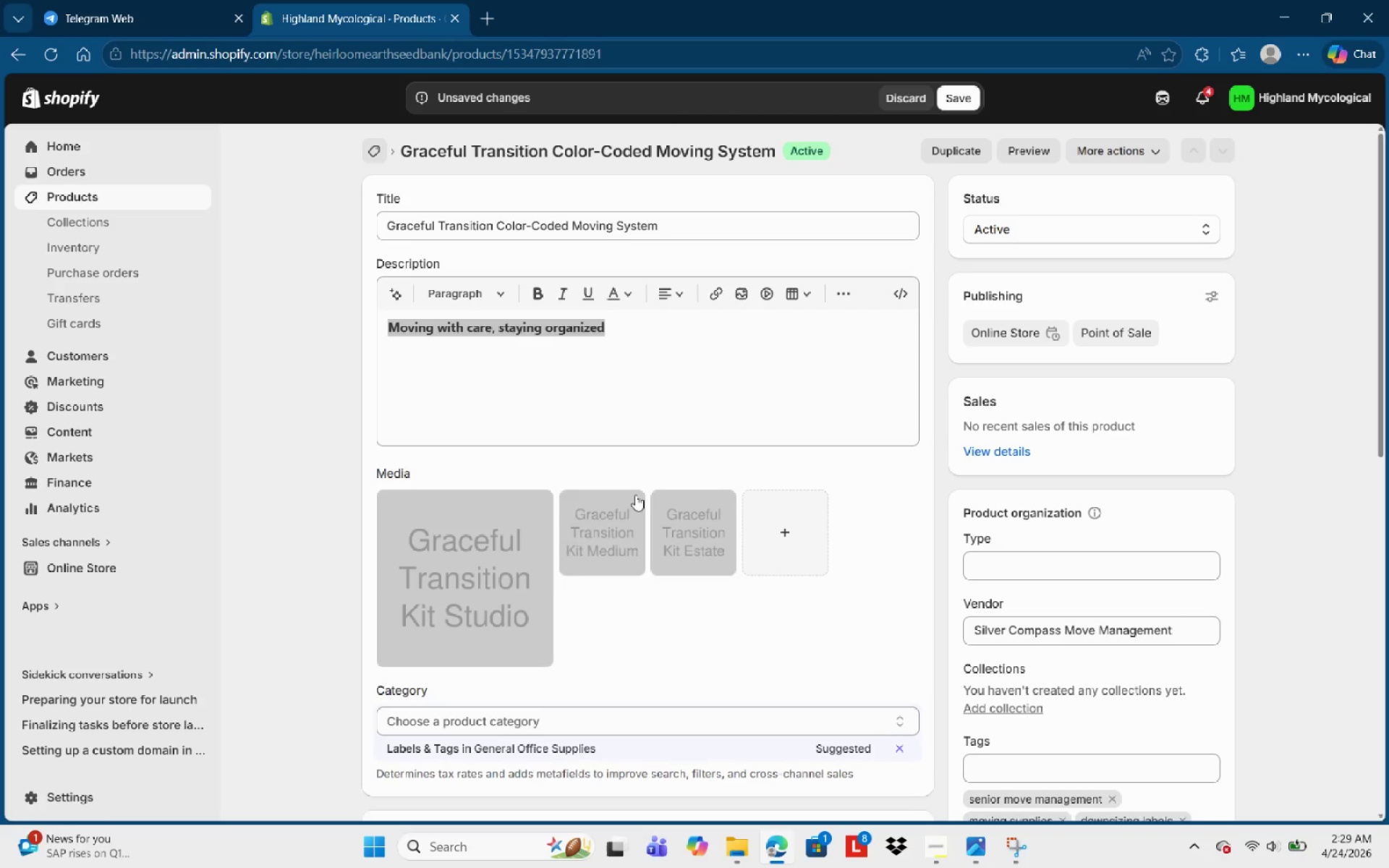 
left_click([642, 395])
 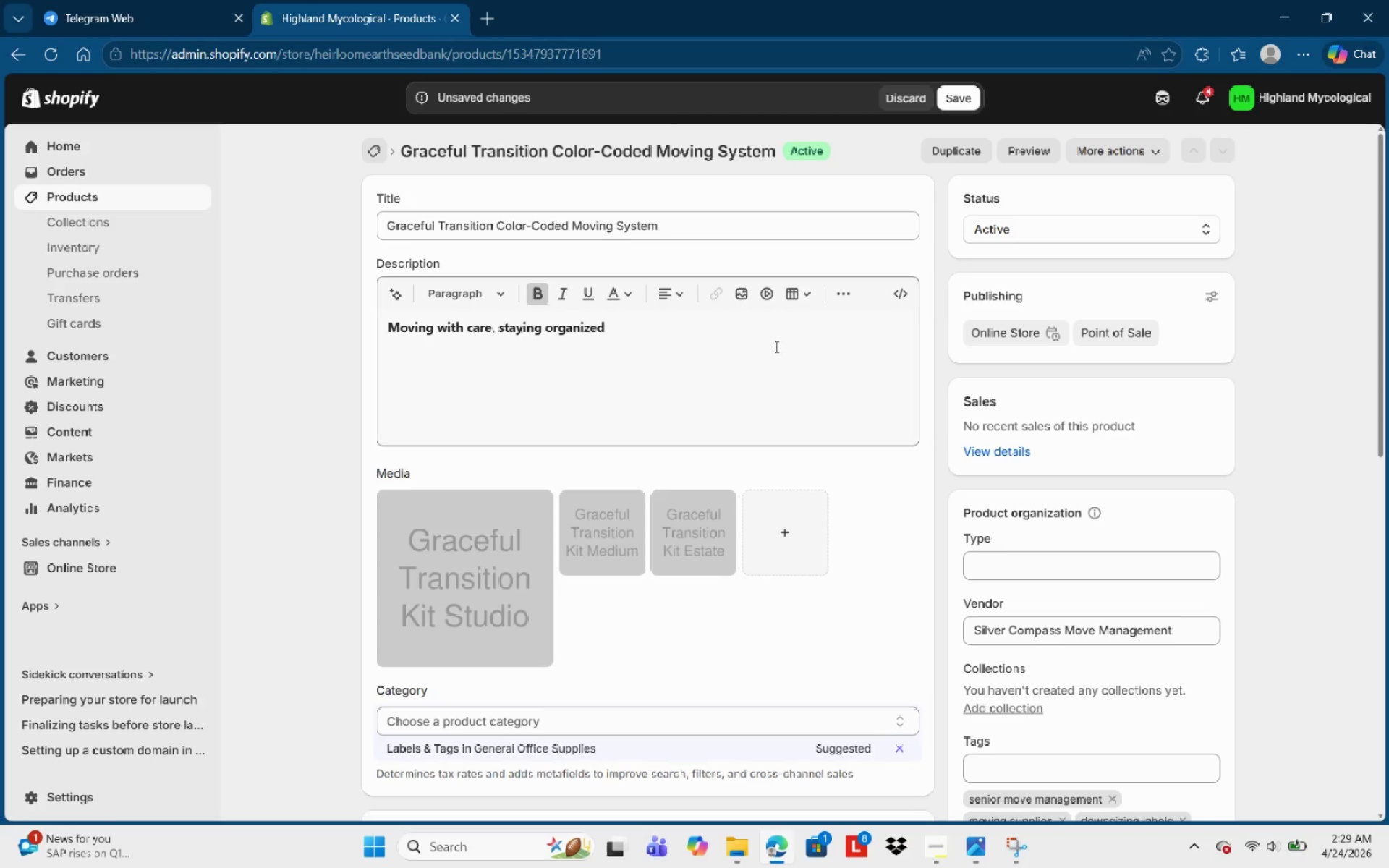 
left_click([610, 338])
 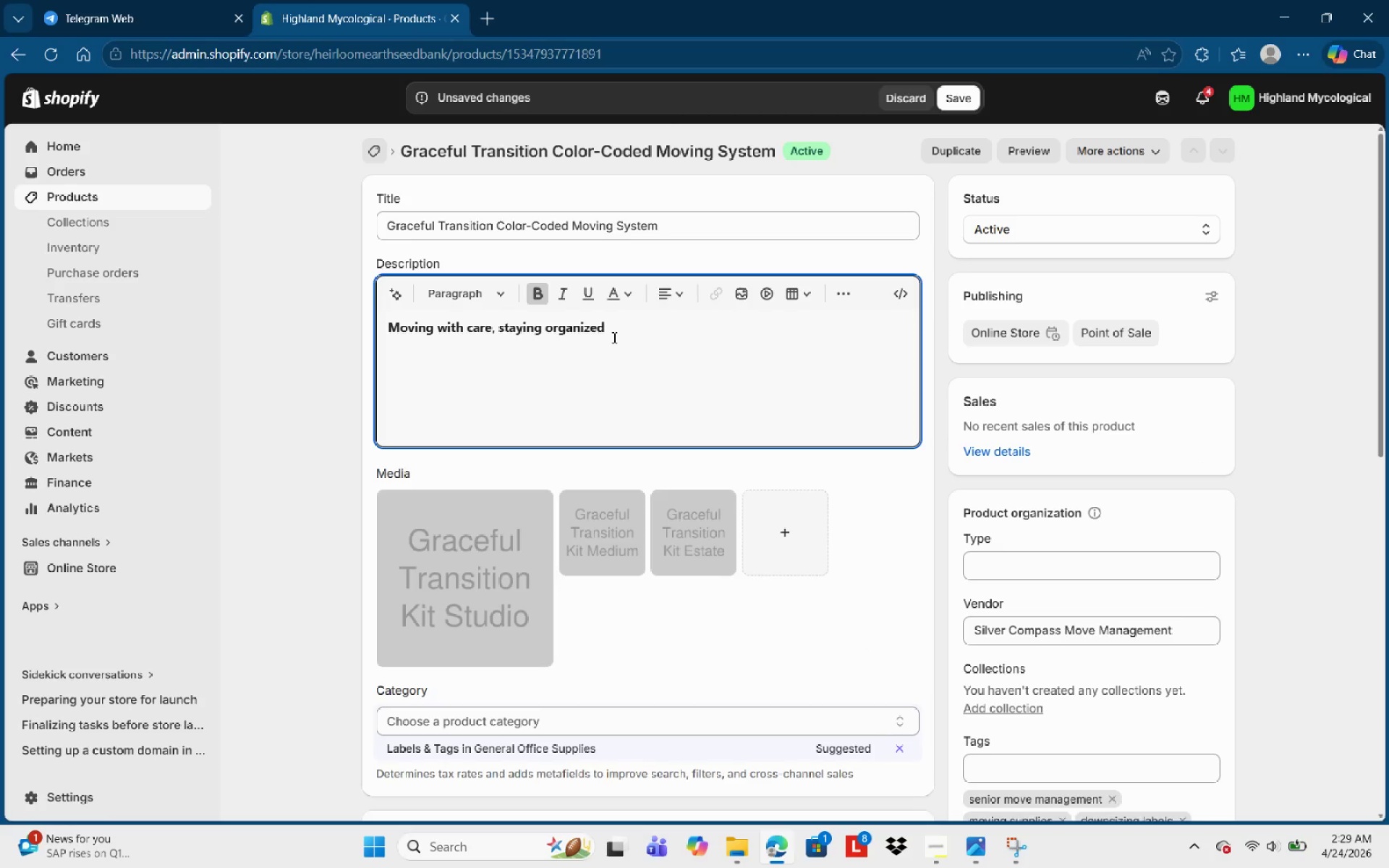 
key(NumpadDecimal)
 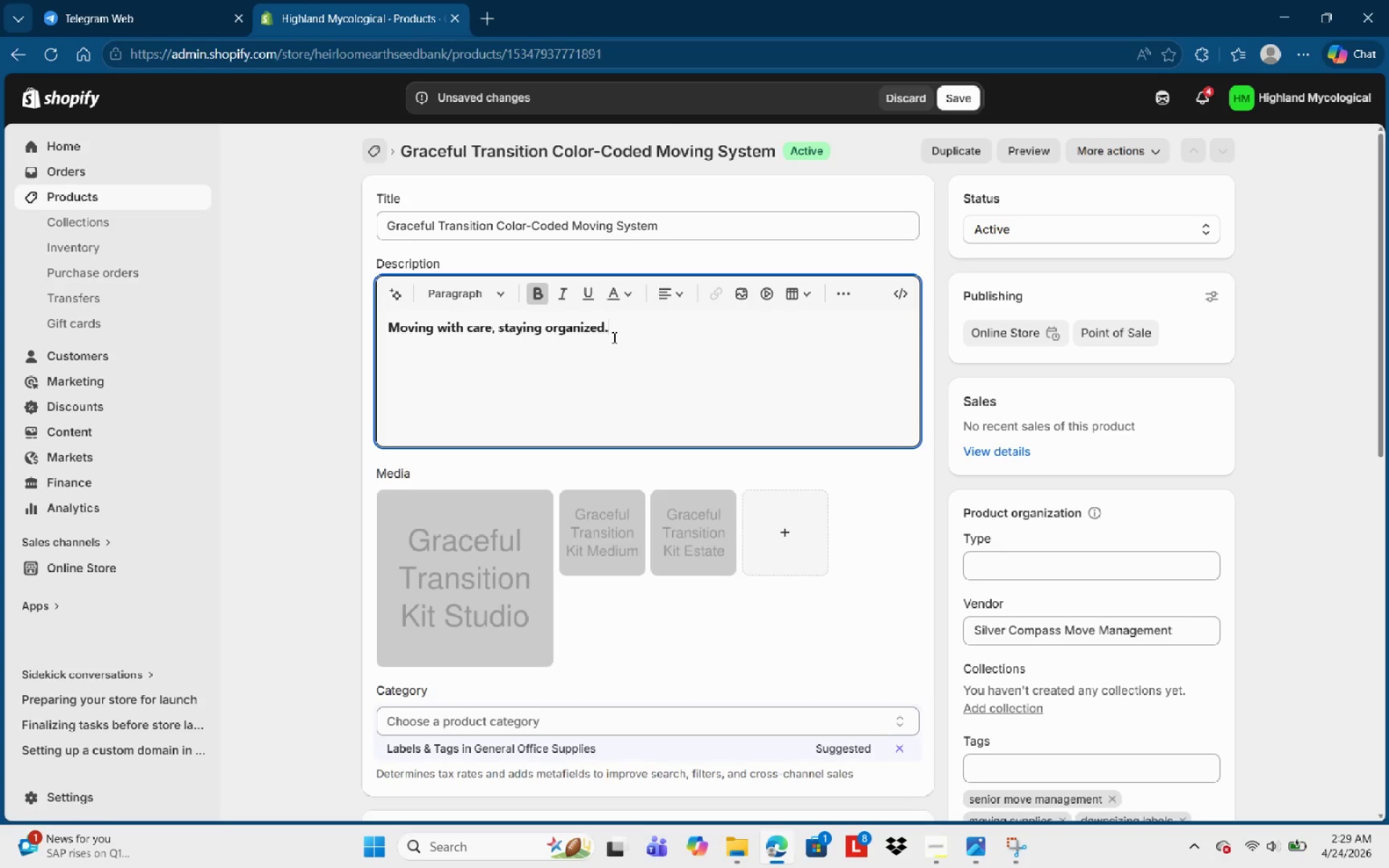 
key(NumpadEnter)
 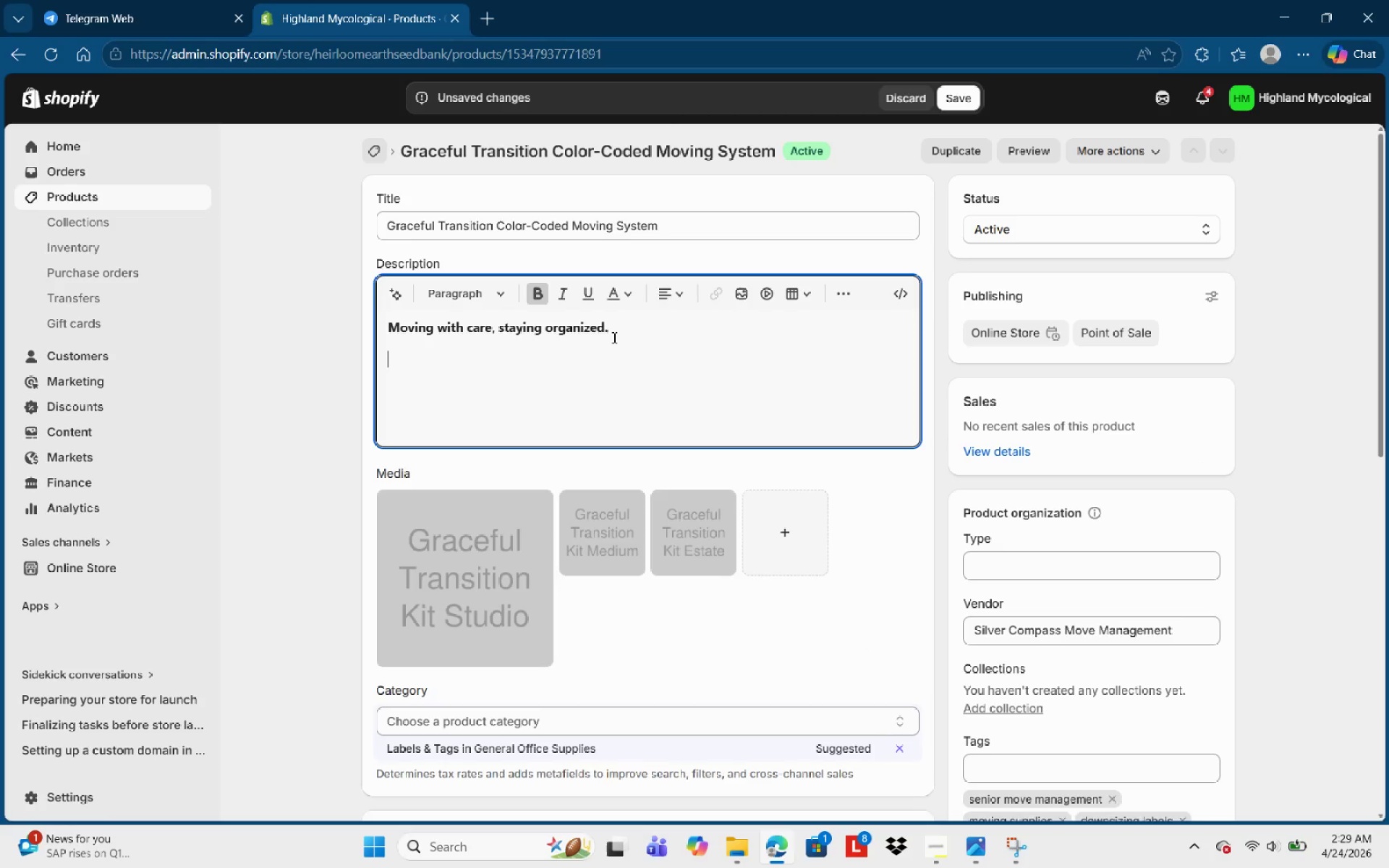 
key(Control+B)
 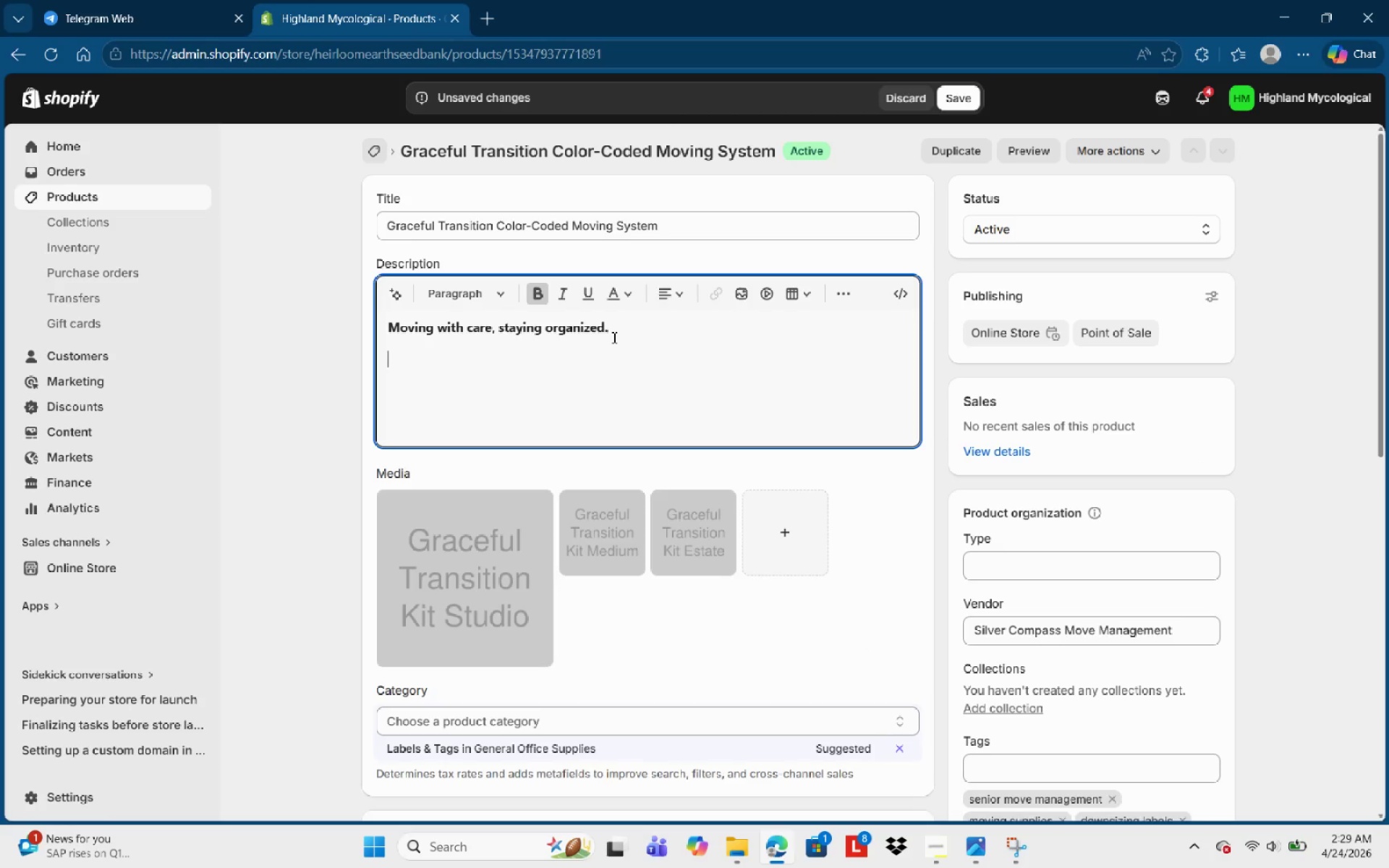 
type(mvo)
key(Backspace)
key(Backspace)
type(oving from a long-ternm)
key(Backspace)
key(Backspace)
type(m family homw )
key(Backspace)
key(Backspace)
type(e into a senior living community or a smillar )
key(Backspace)
key(Backspace)
key(Backspace)
key(Backspace)
key(Backspace)
key(Backspace)
type(aller )
 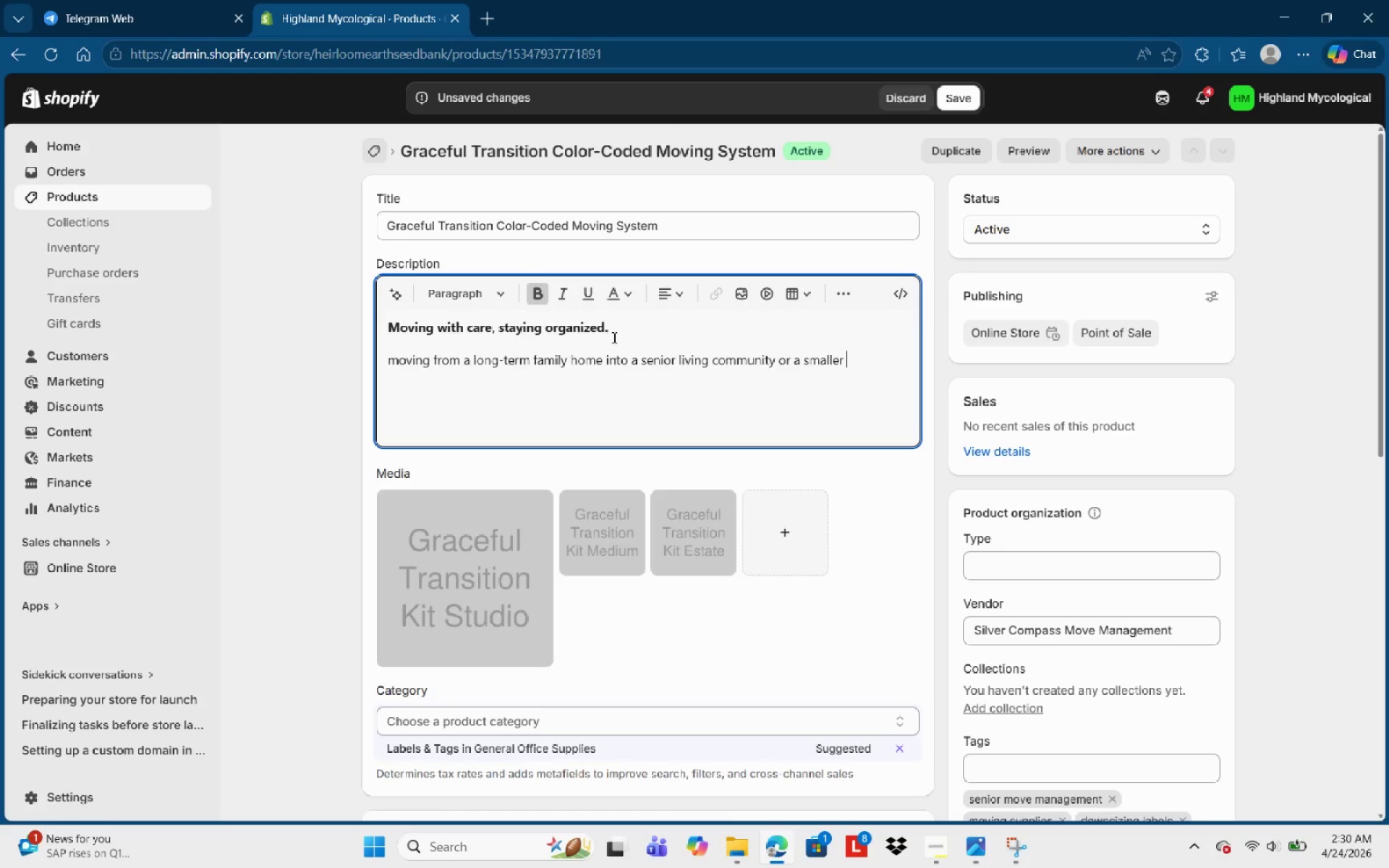 
type(resience )
key(Backspace)
key(Backspace)
key(Backspace)
key(Backspace)
key(Backspace)
type(dence is mmore )
 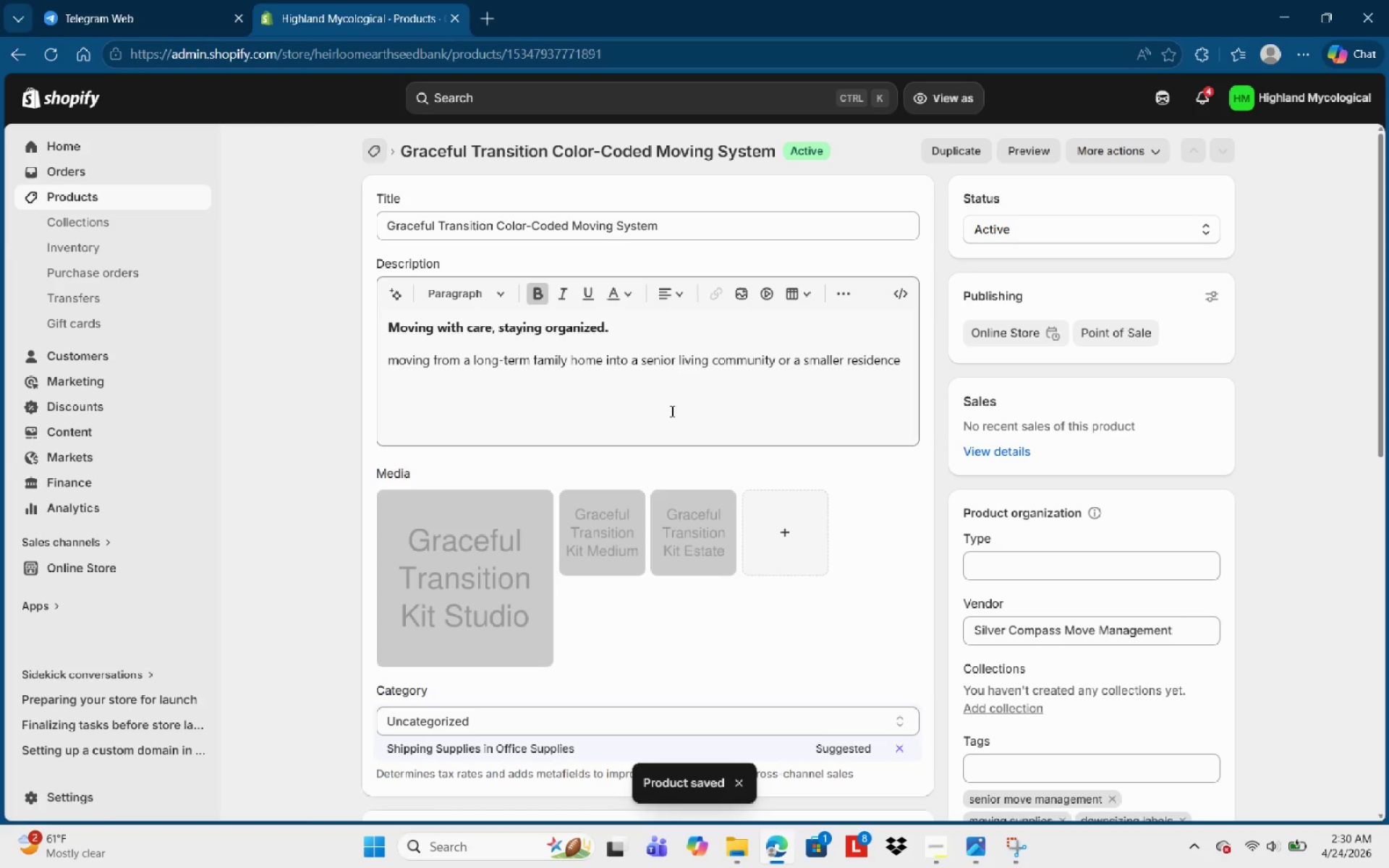 
left_click([650, 416])
 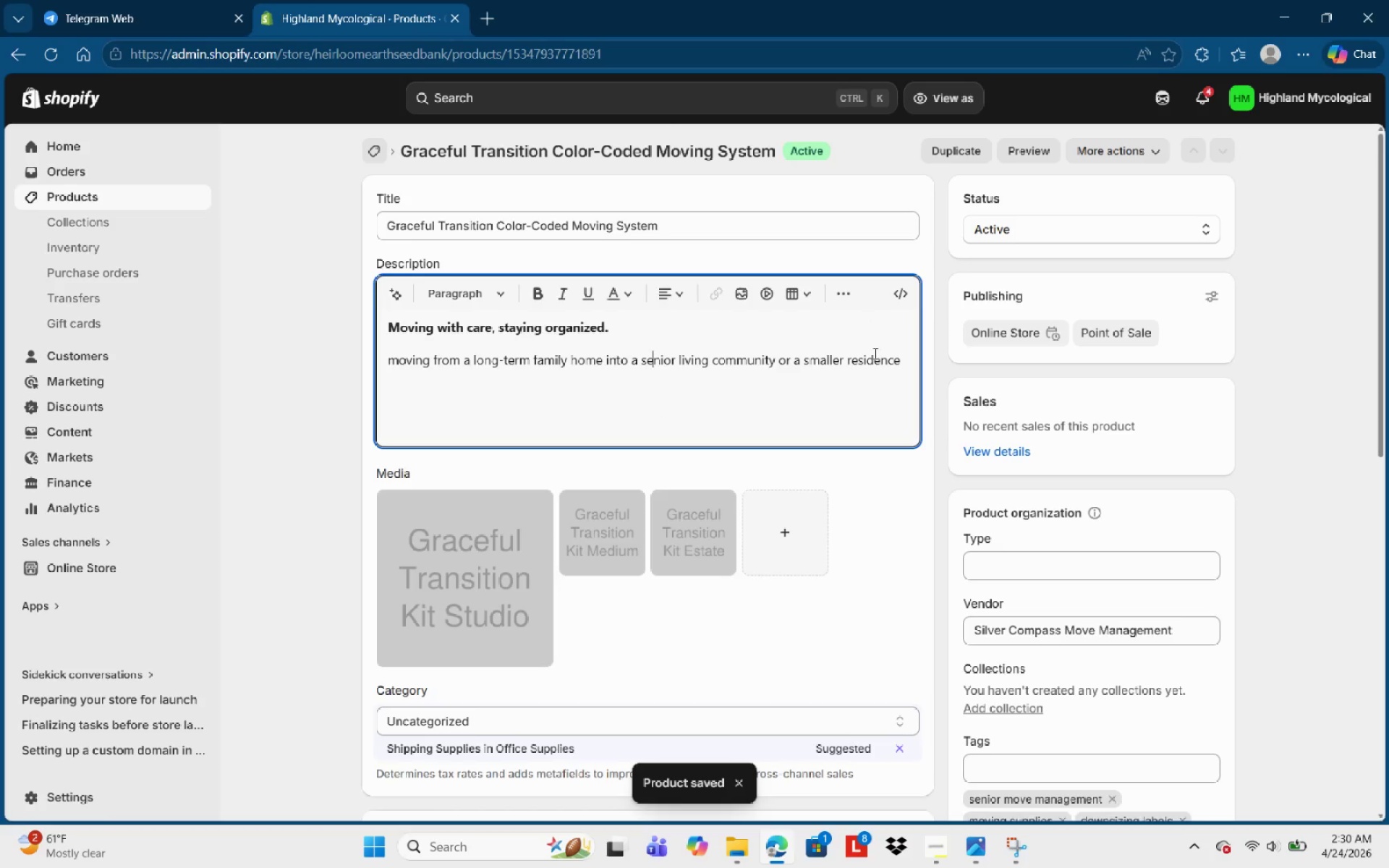 
left_click([906, 360])
 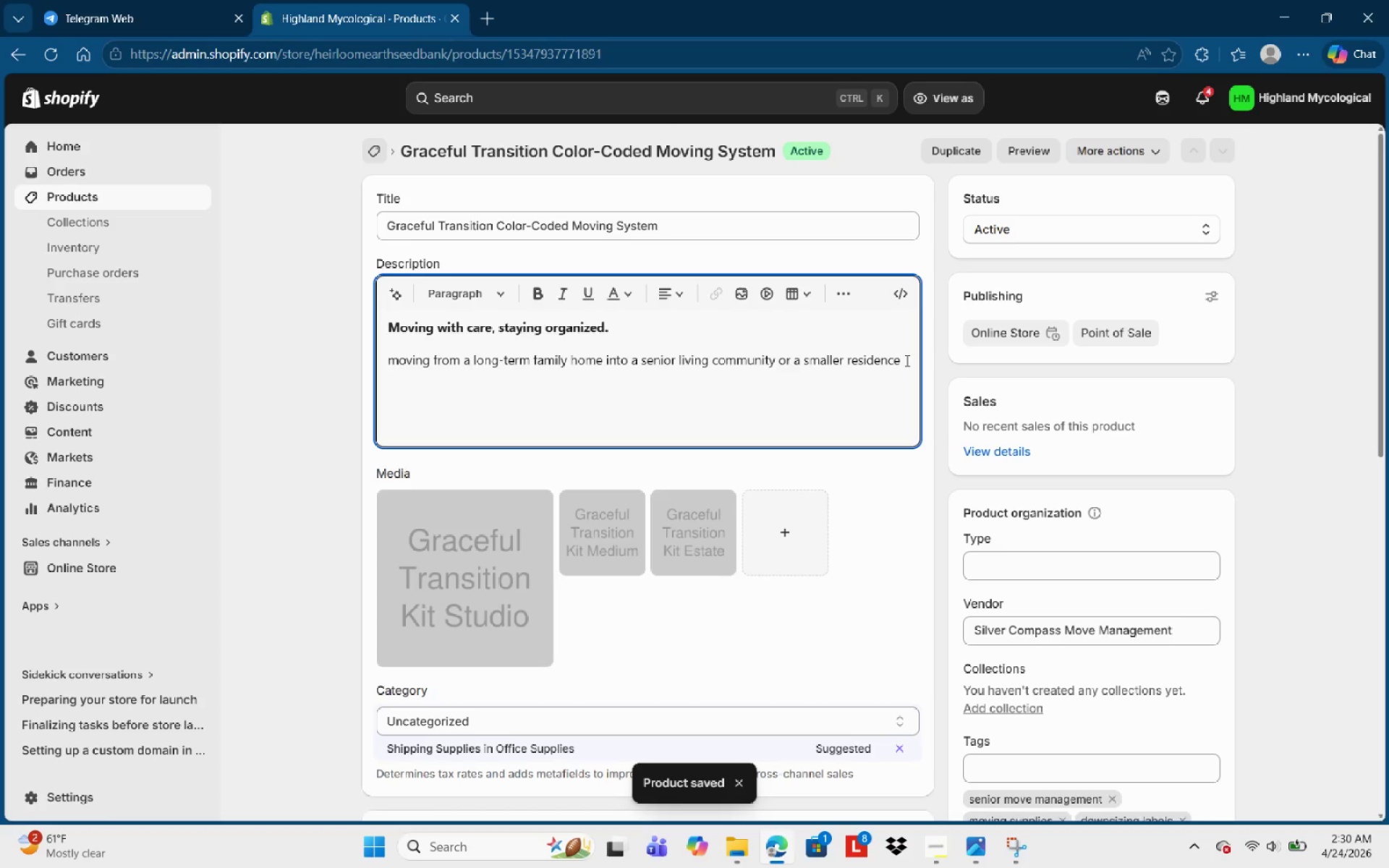 
type(is more than jus )
key(Backspace)
type(t a change of d)
key(Backspace)
key(Backspace)
type(A)
key(Backspace)
type( Adr)
key(Backspace)
key(Backspace)
key(Backspace)
type(aDRESS)
 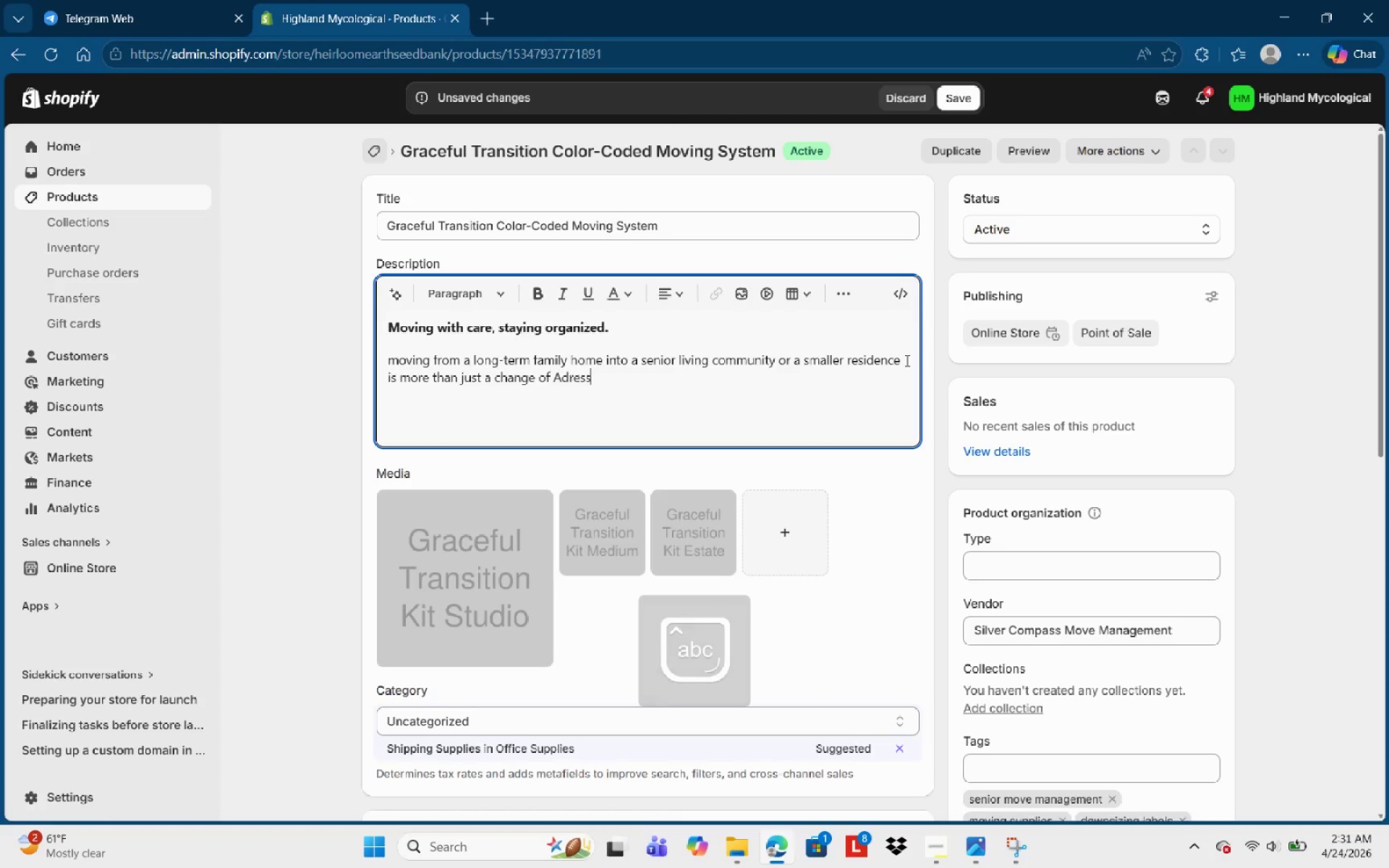 
hold_key(key=CapsLock, duration=0.45)
 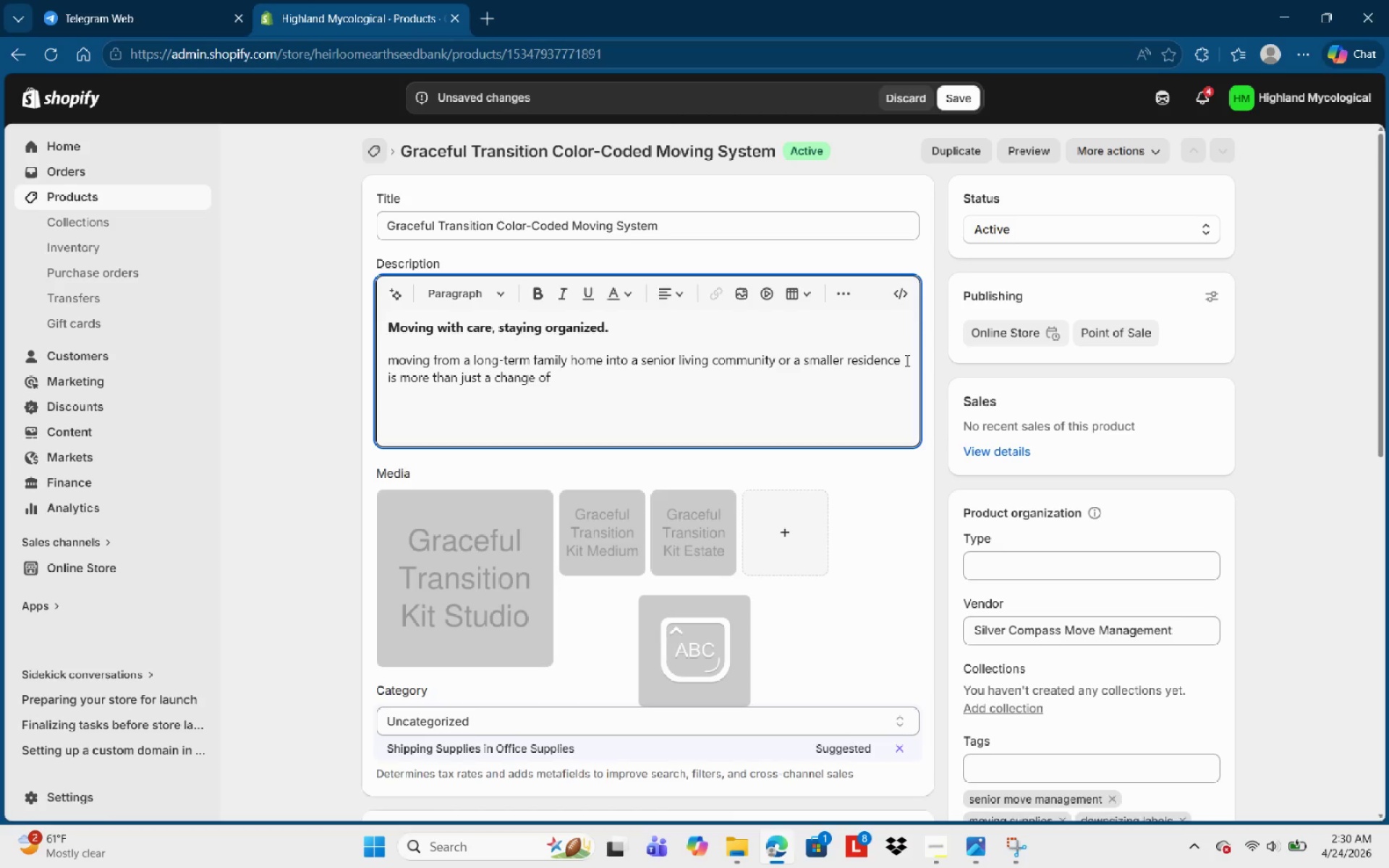 
wait(14.8)
 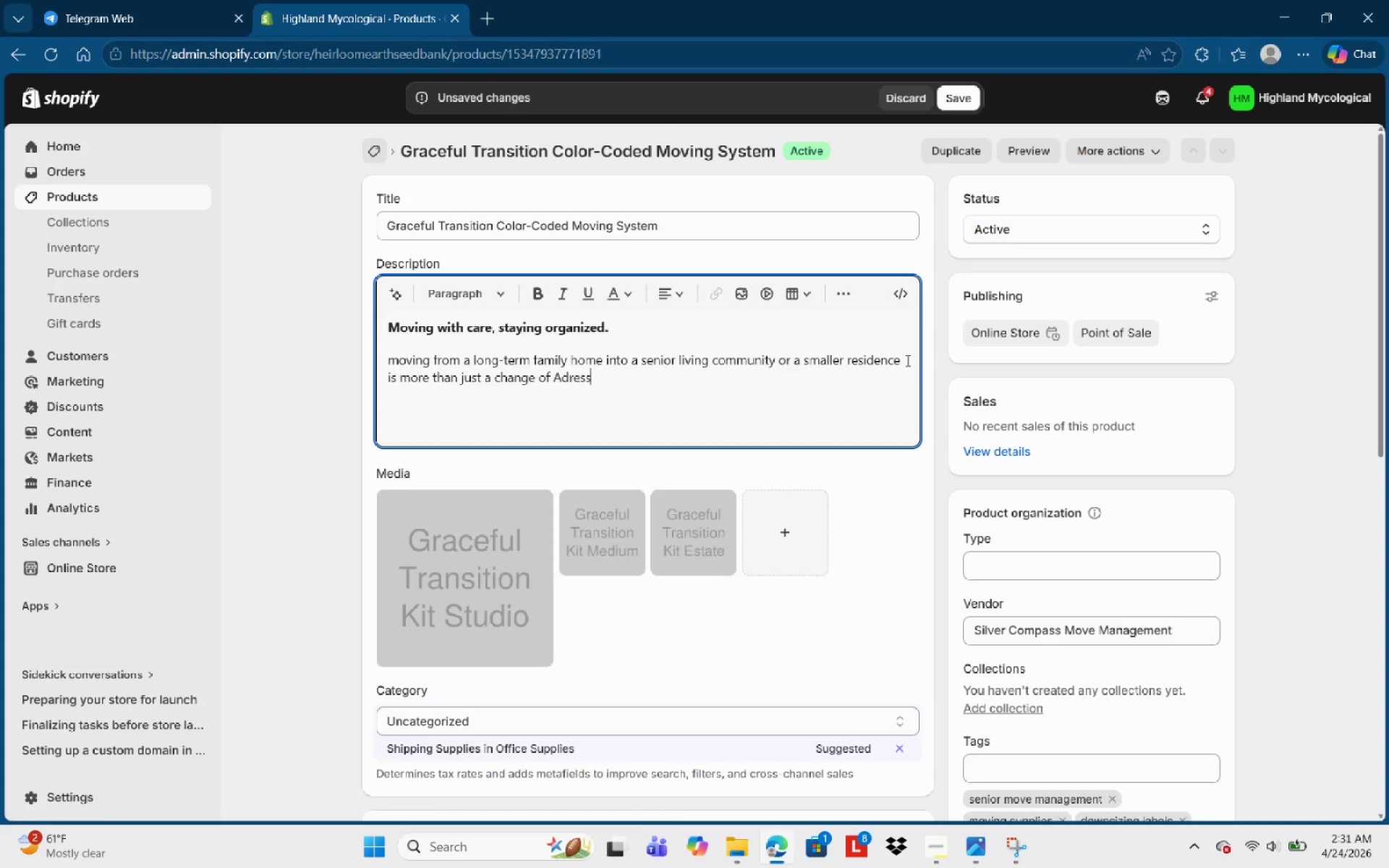 
type(-iti)
key(Backspace)
type( is significanf)
 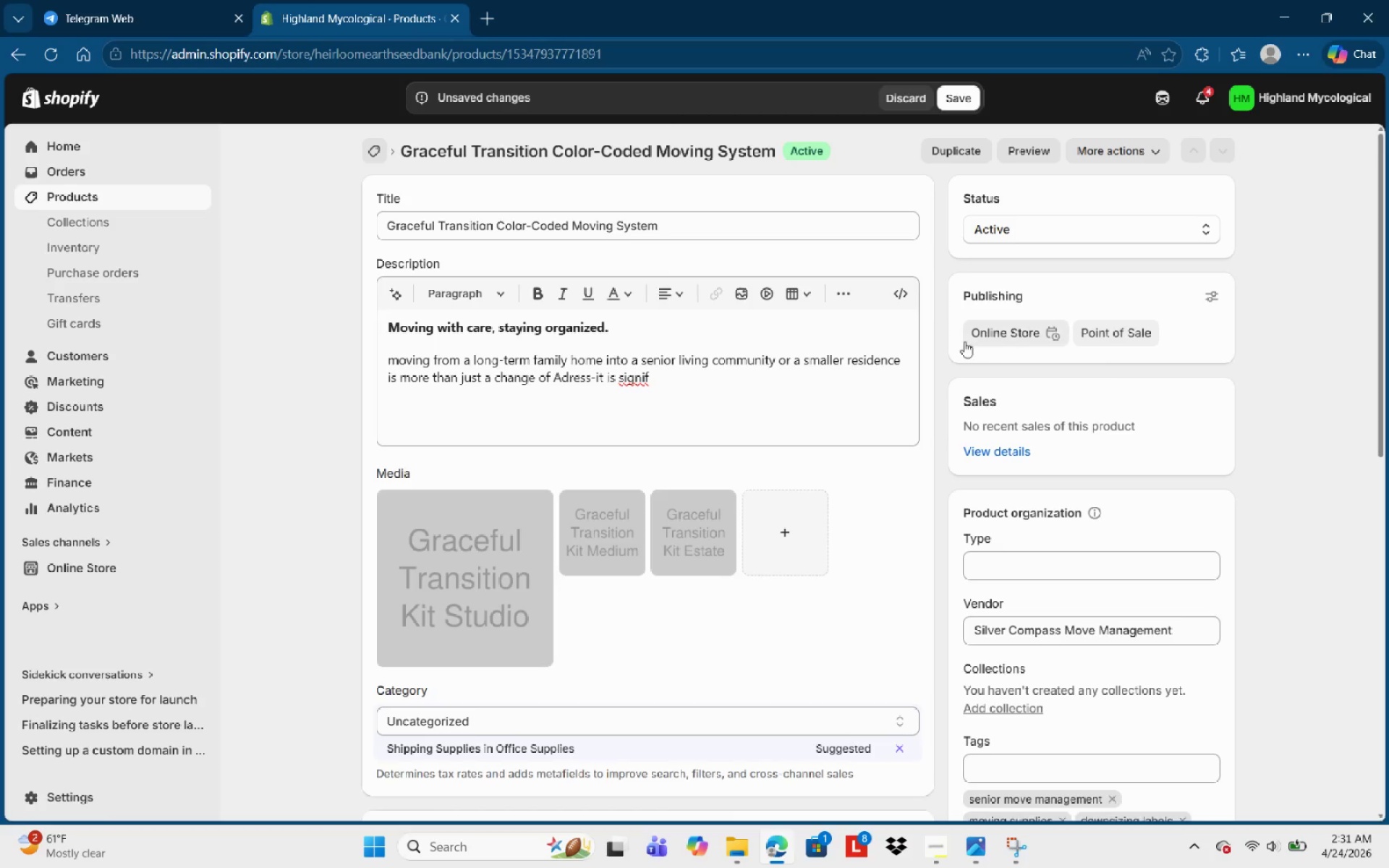 
left_click([718, 378])
 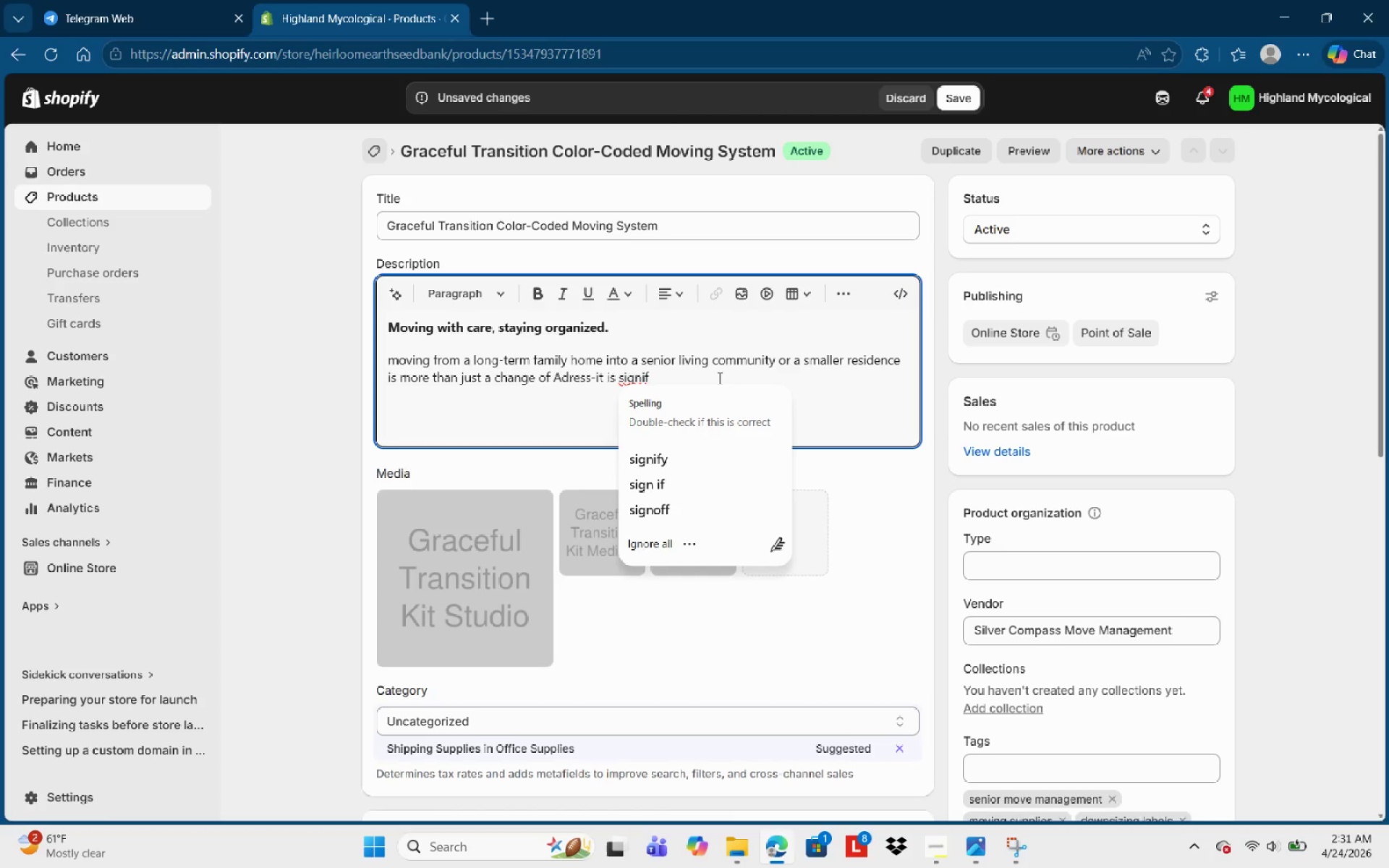 
type(icant)
 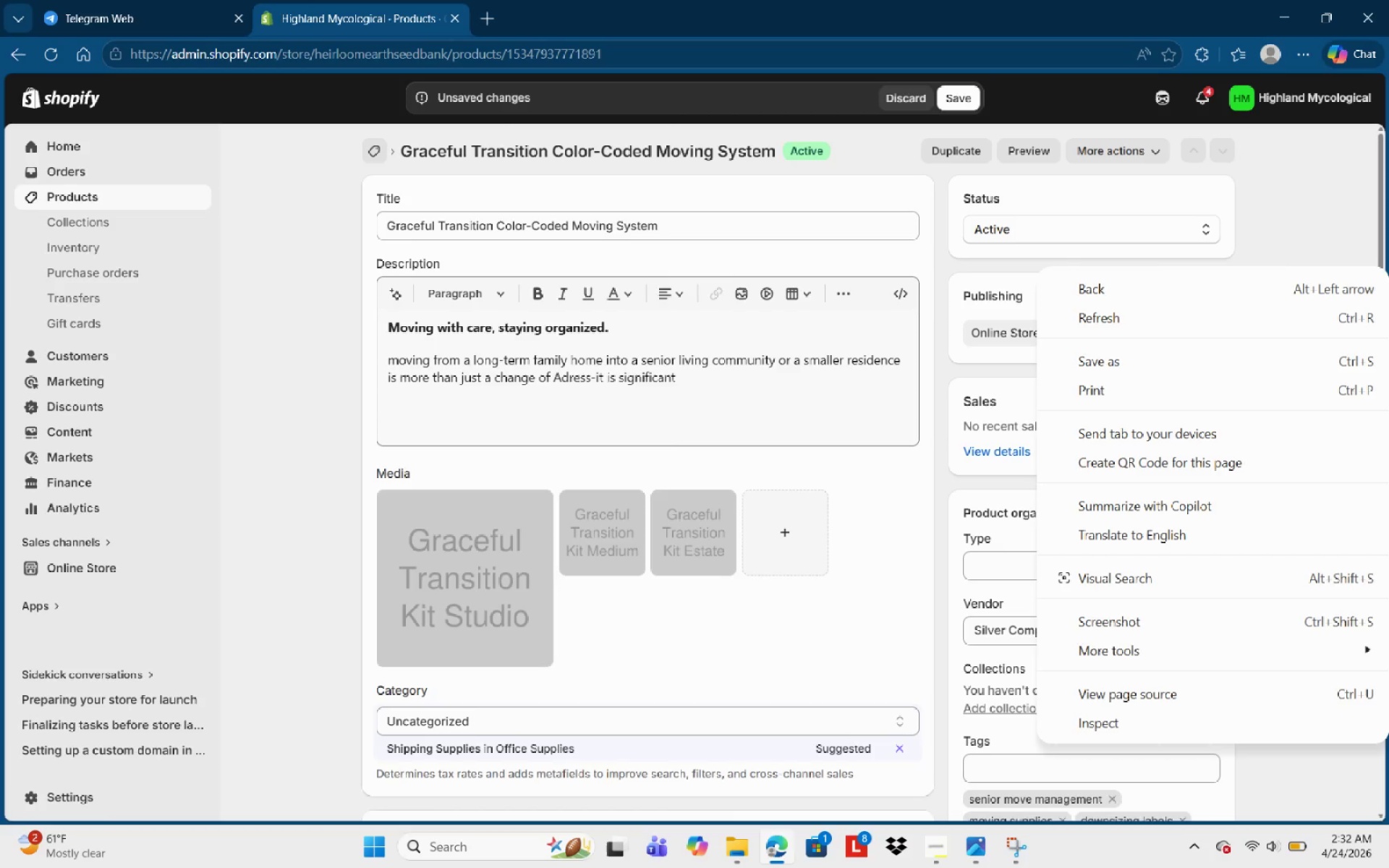 
wait(37.62)
 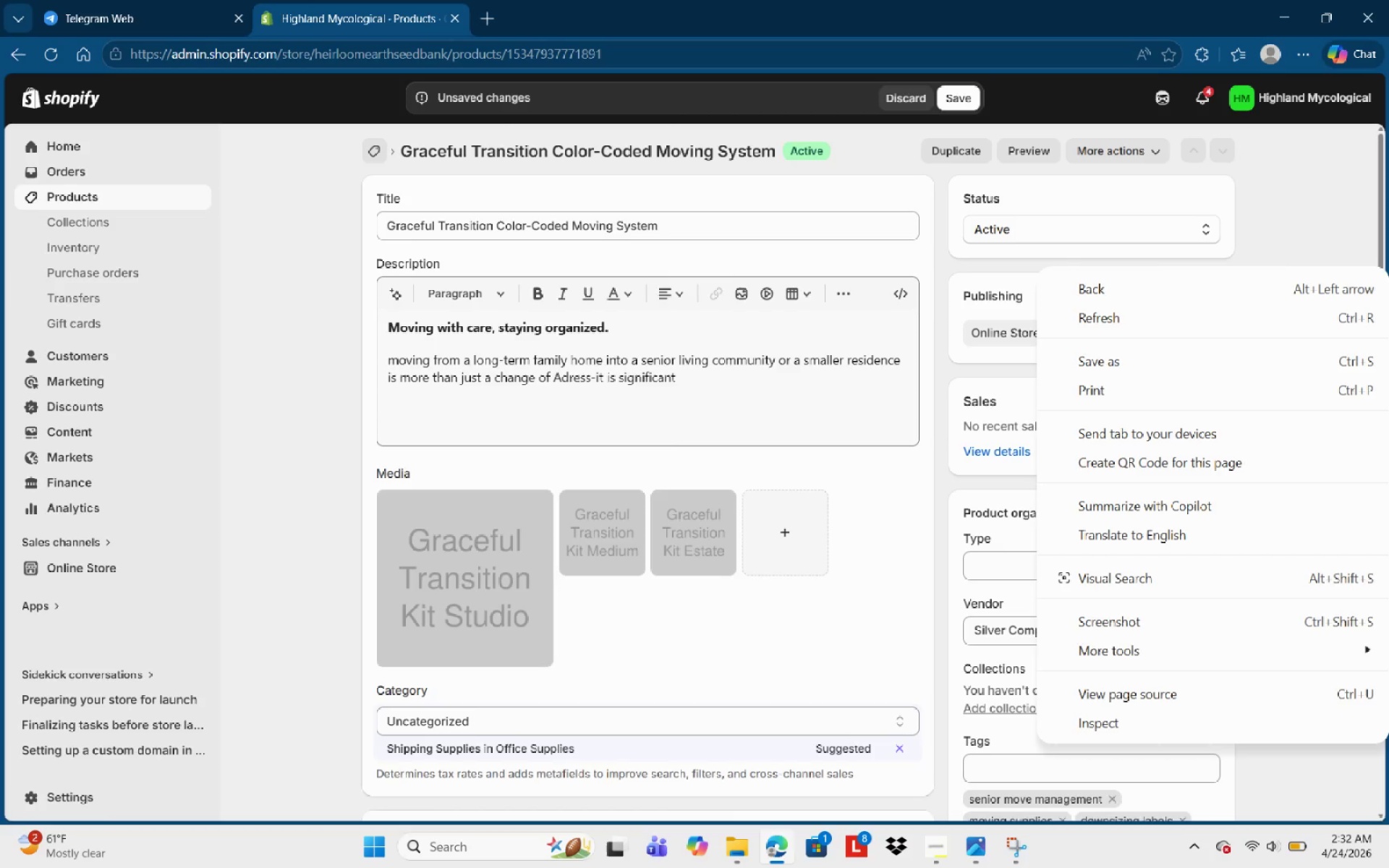 
type(liife)
 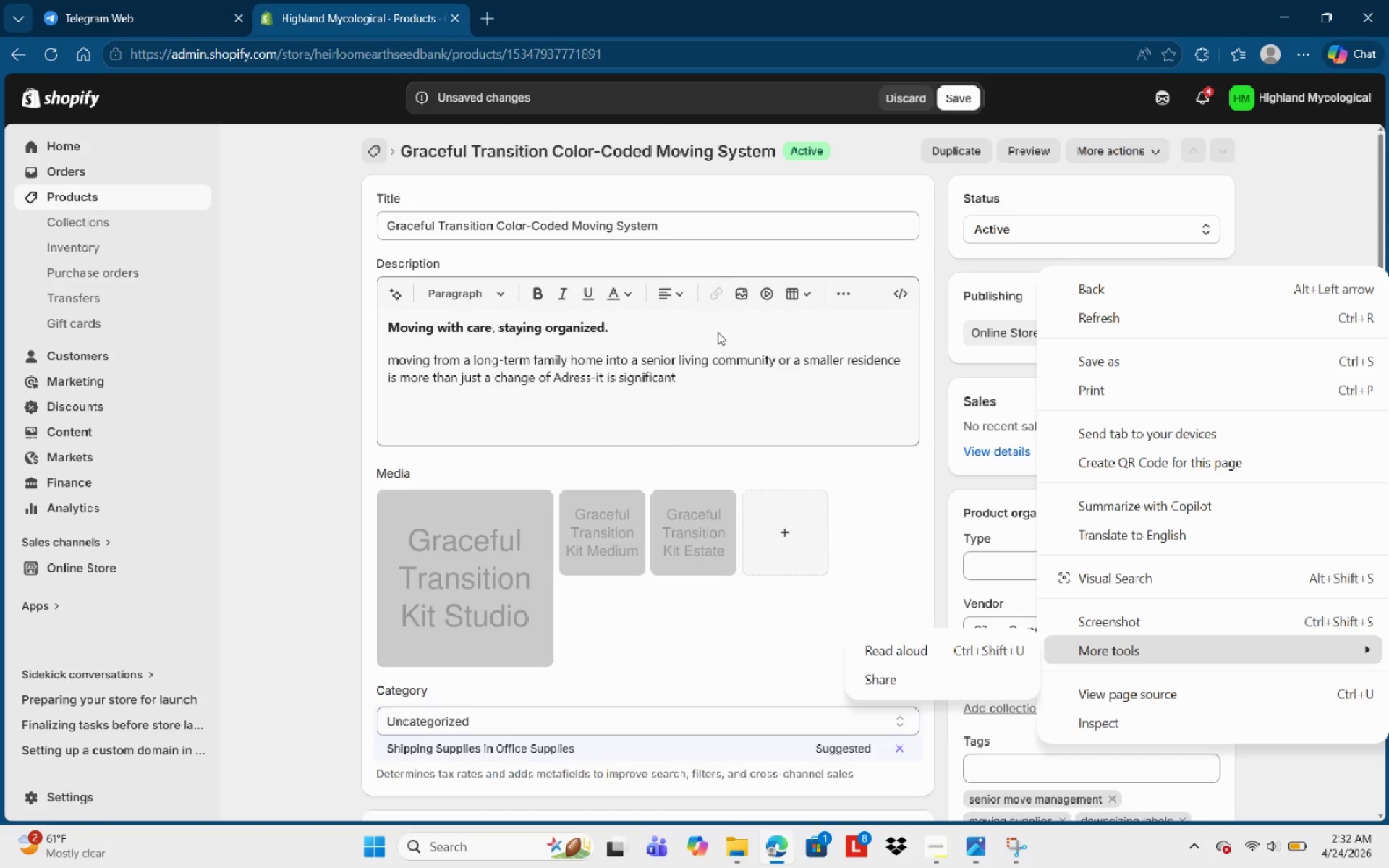 
left_click([735, 375])
 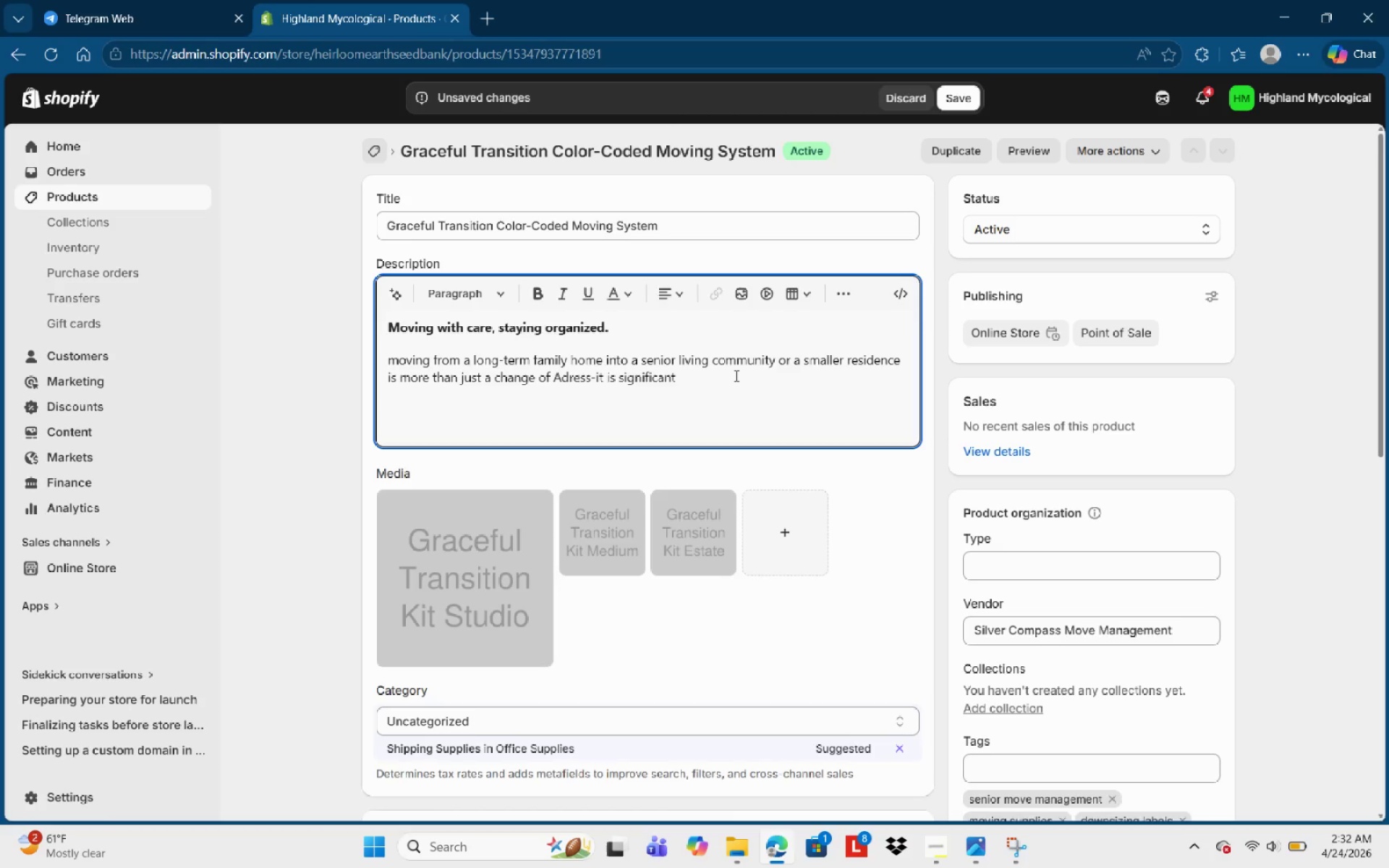 
type( life )
 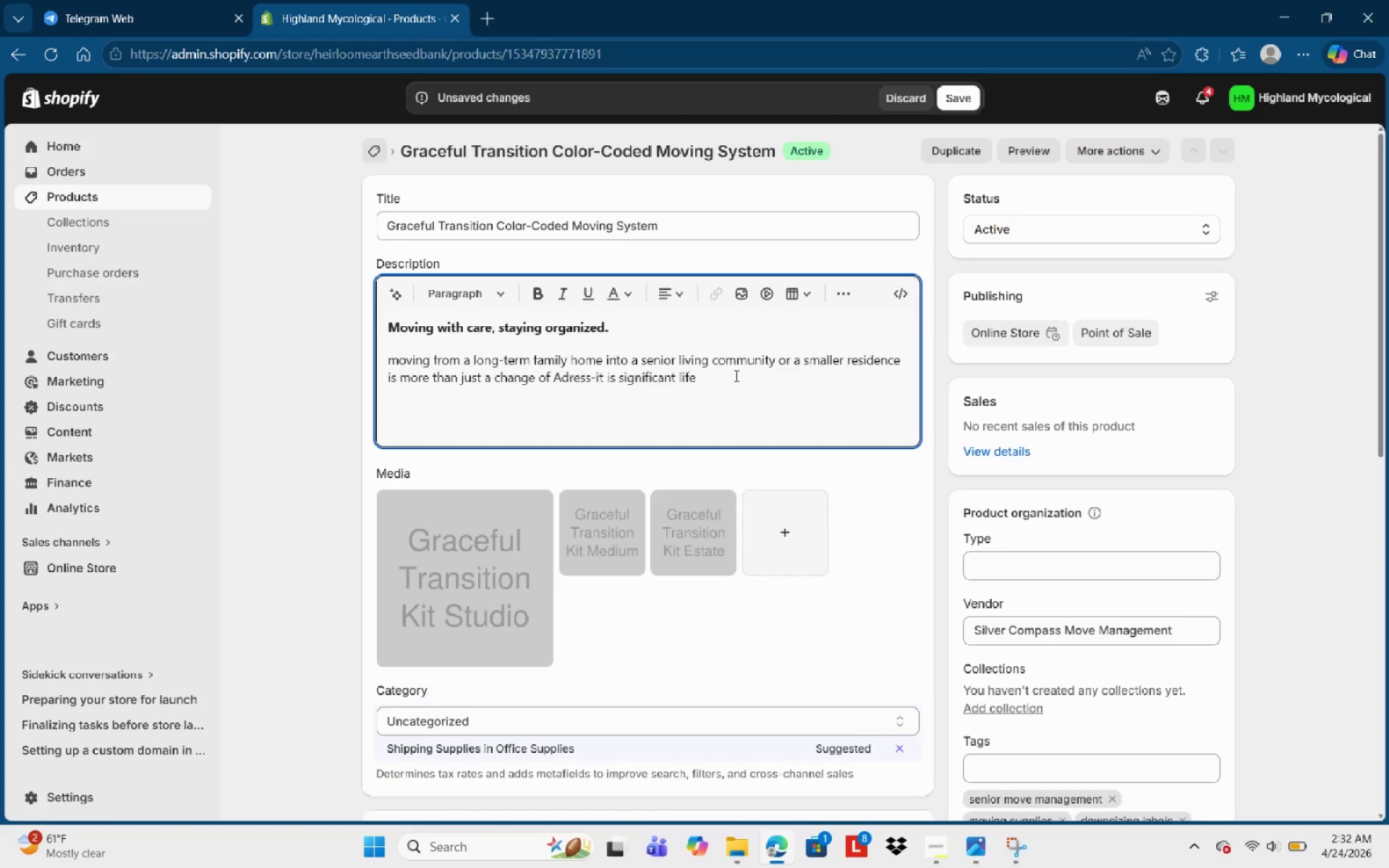 
type(transitionns)
key(Backspace)
type(. The Ggracefuk)
key(Backspace)
type(l Transitions)
key(Backspace)
type( Color )
key(Backspace)
type(-Coded )
 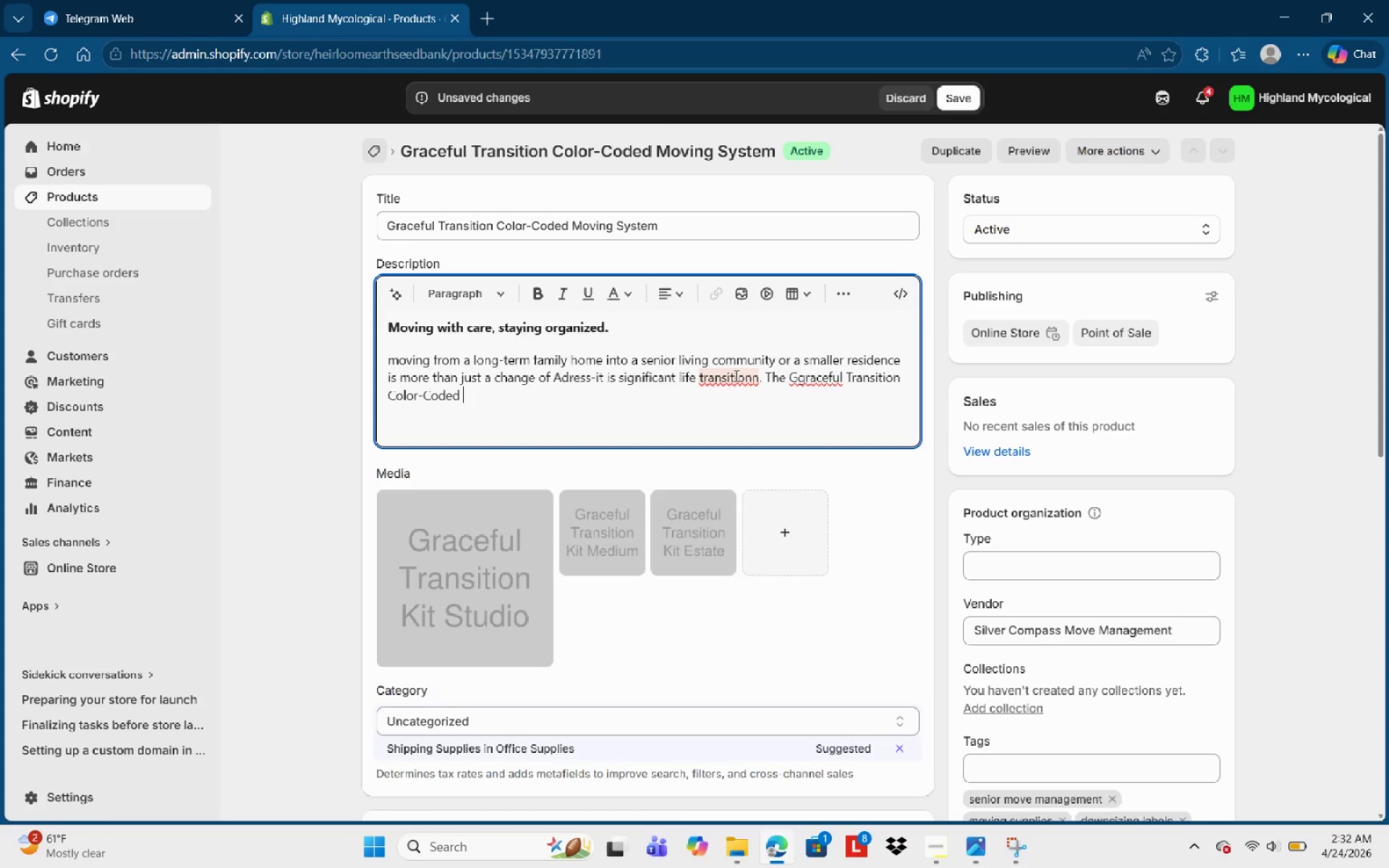 
wait(6.53)
 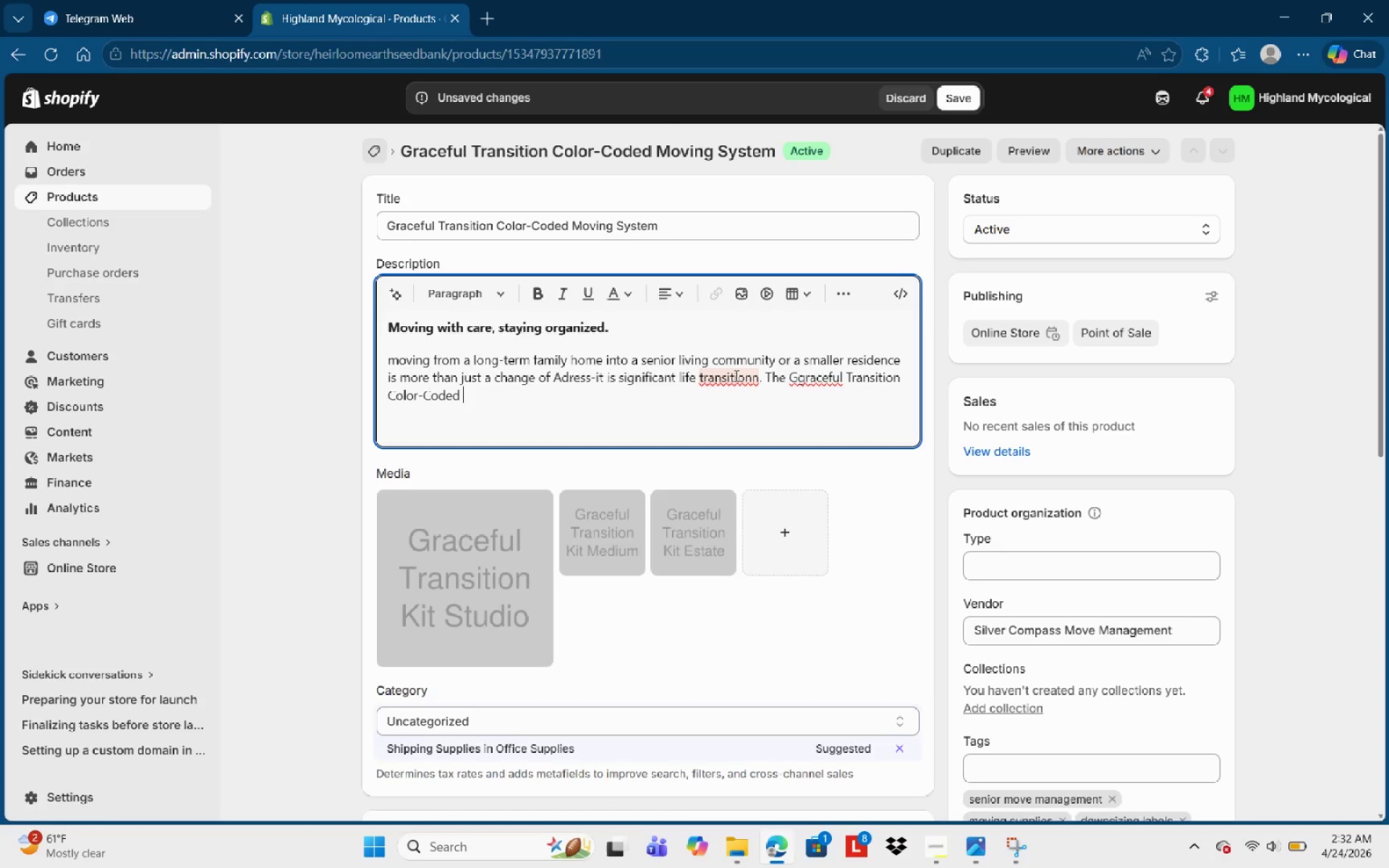 
key(Space)
 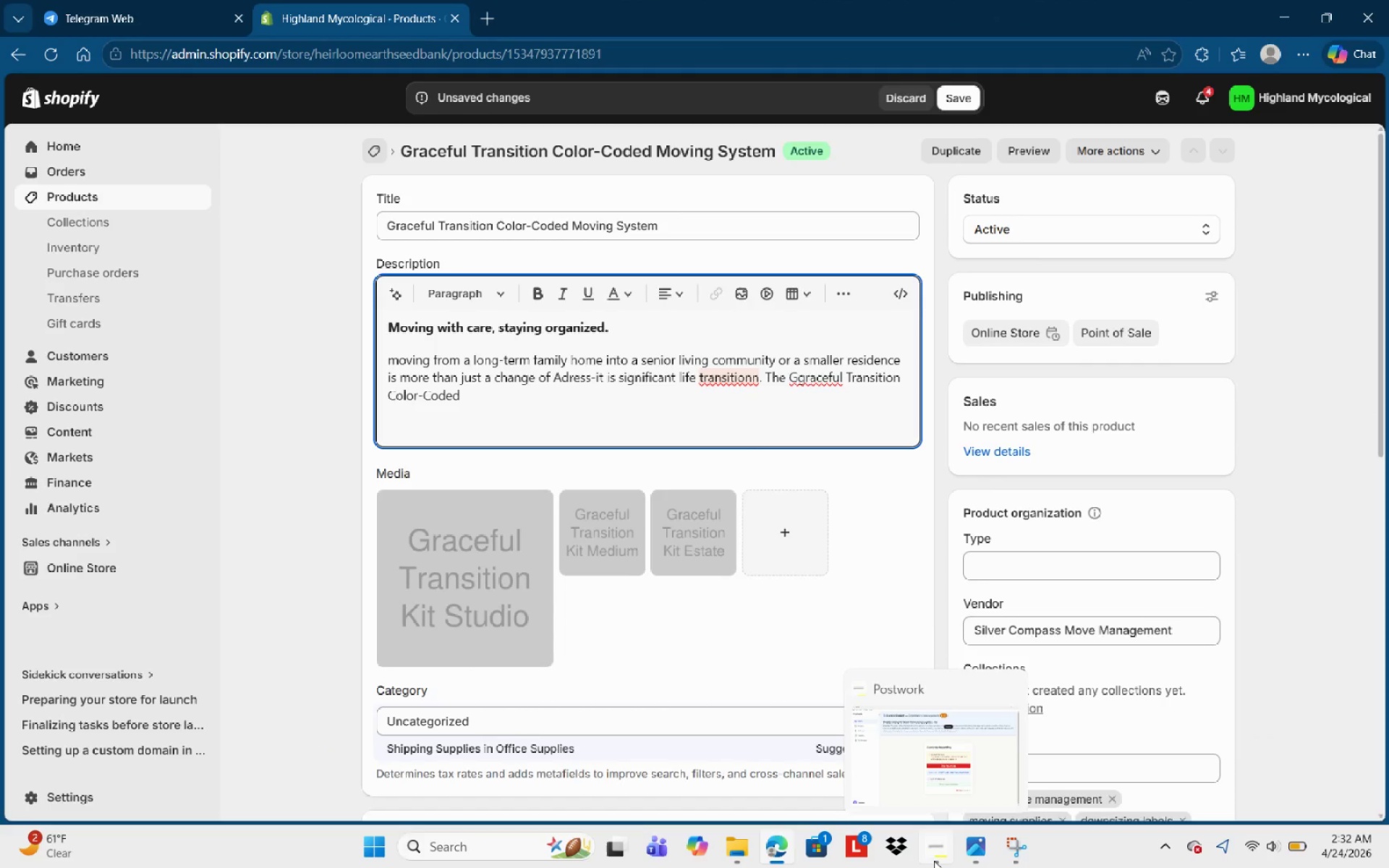 
left_click([934, 861])